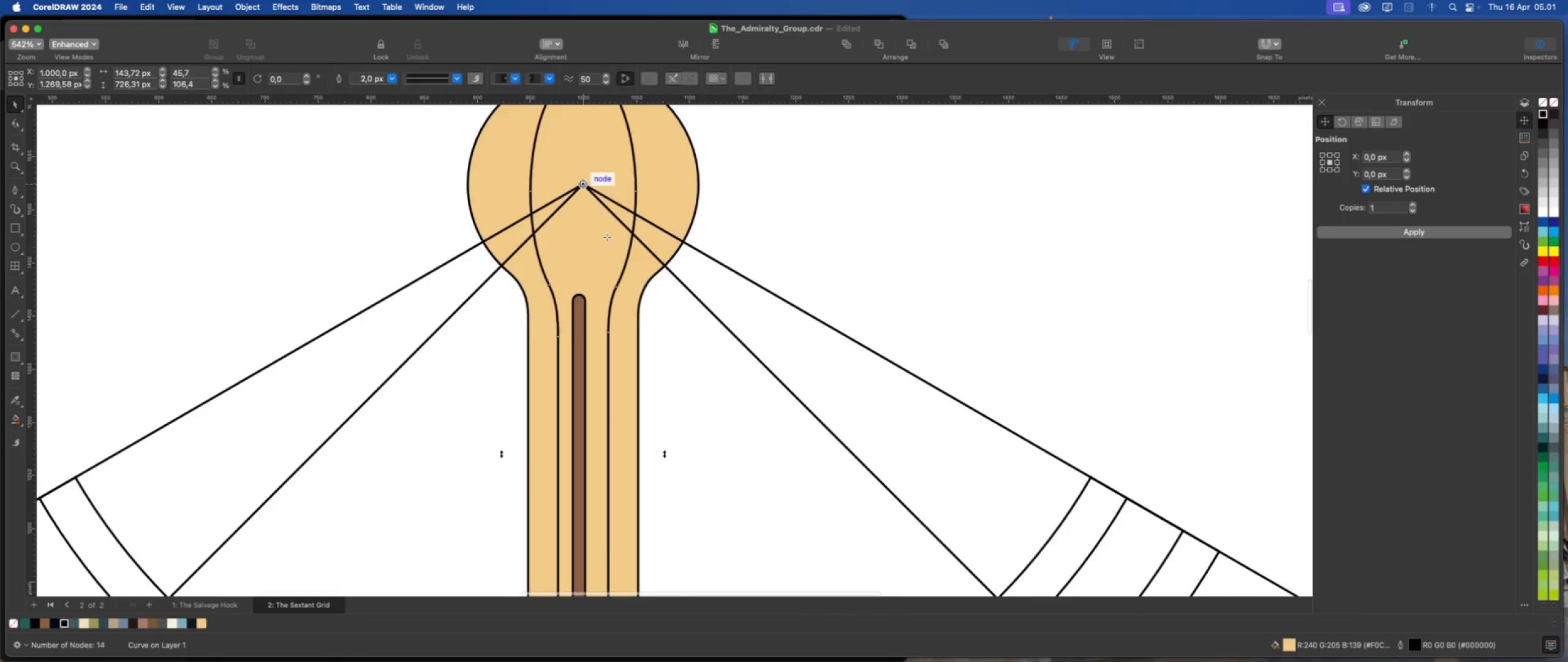 
scroll: coordinate [605, 245], scroll_direction: down, amount: 10.0
 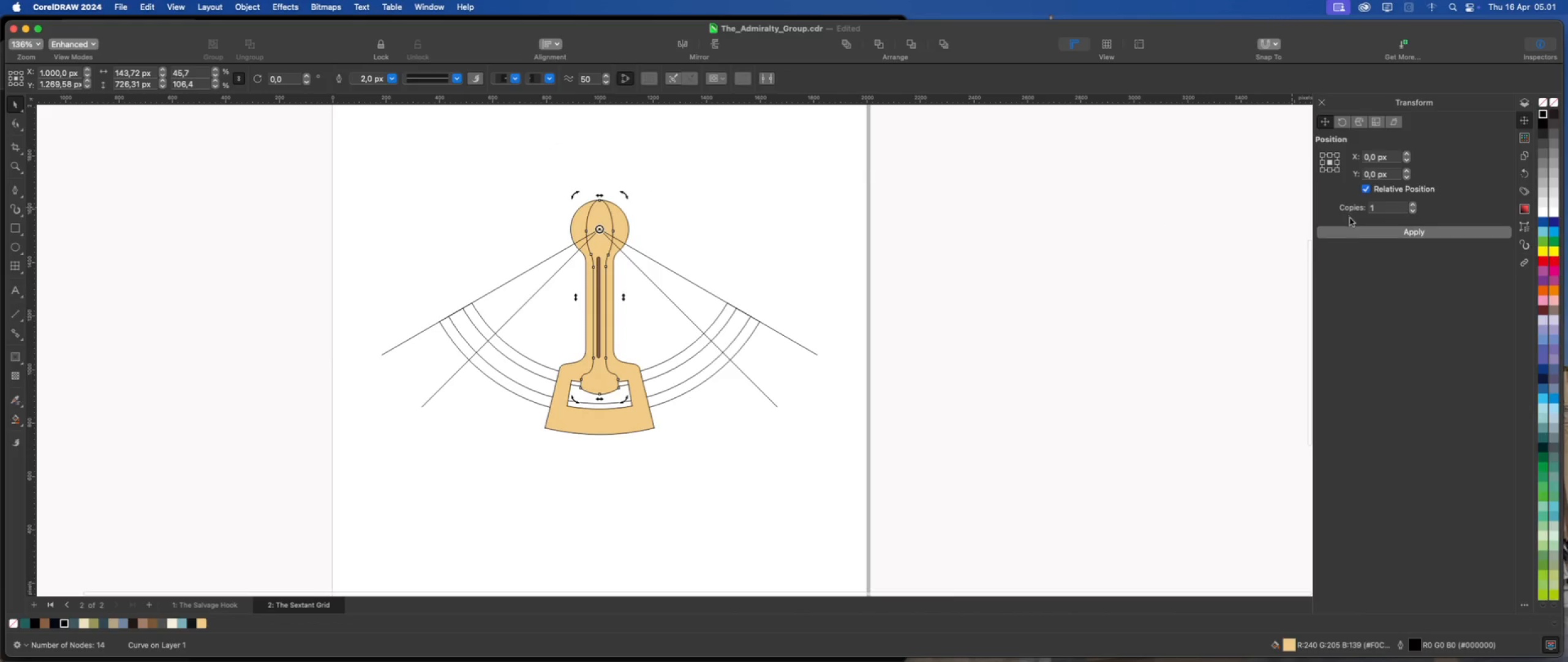 
left_click([1357, 232])
 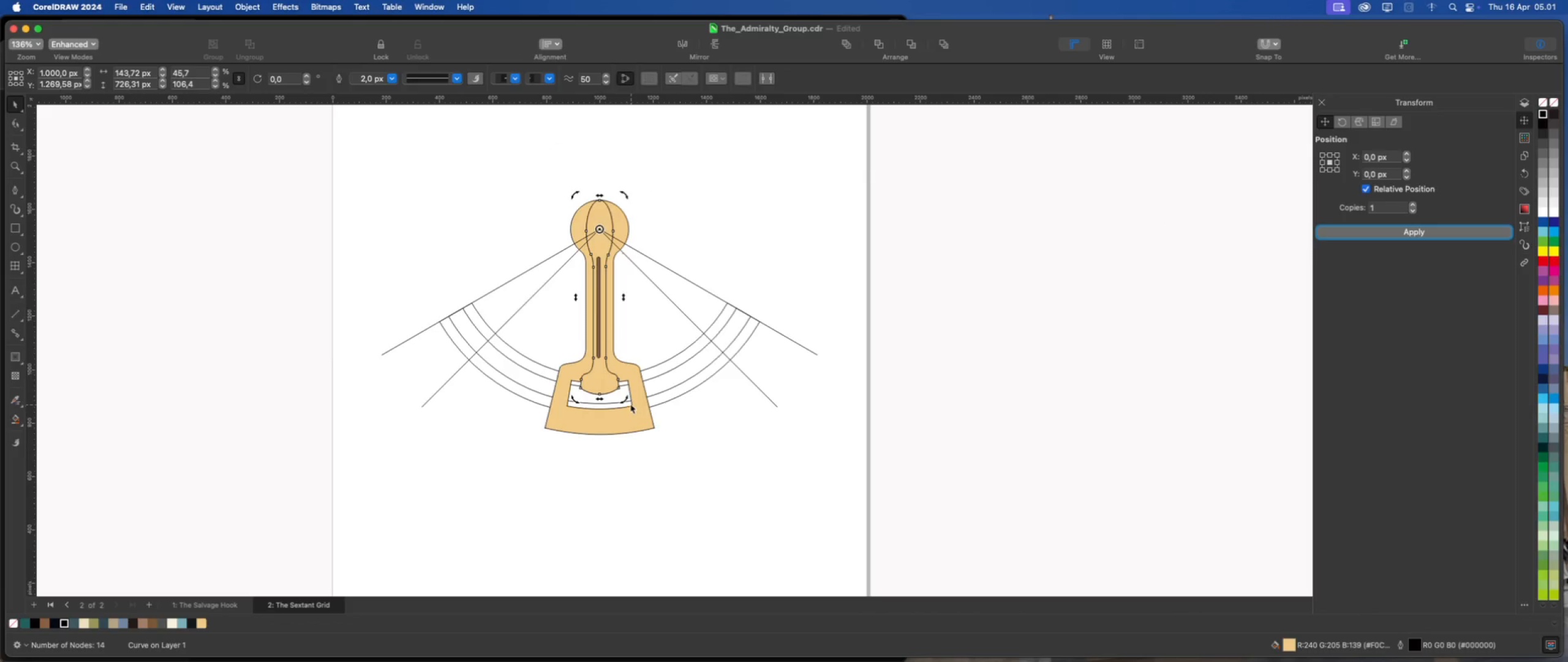 
left_click_drag(start_coordinate=[623, 400], to_coordinate=[780, 334])
 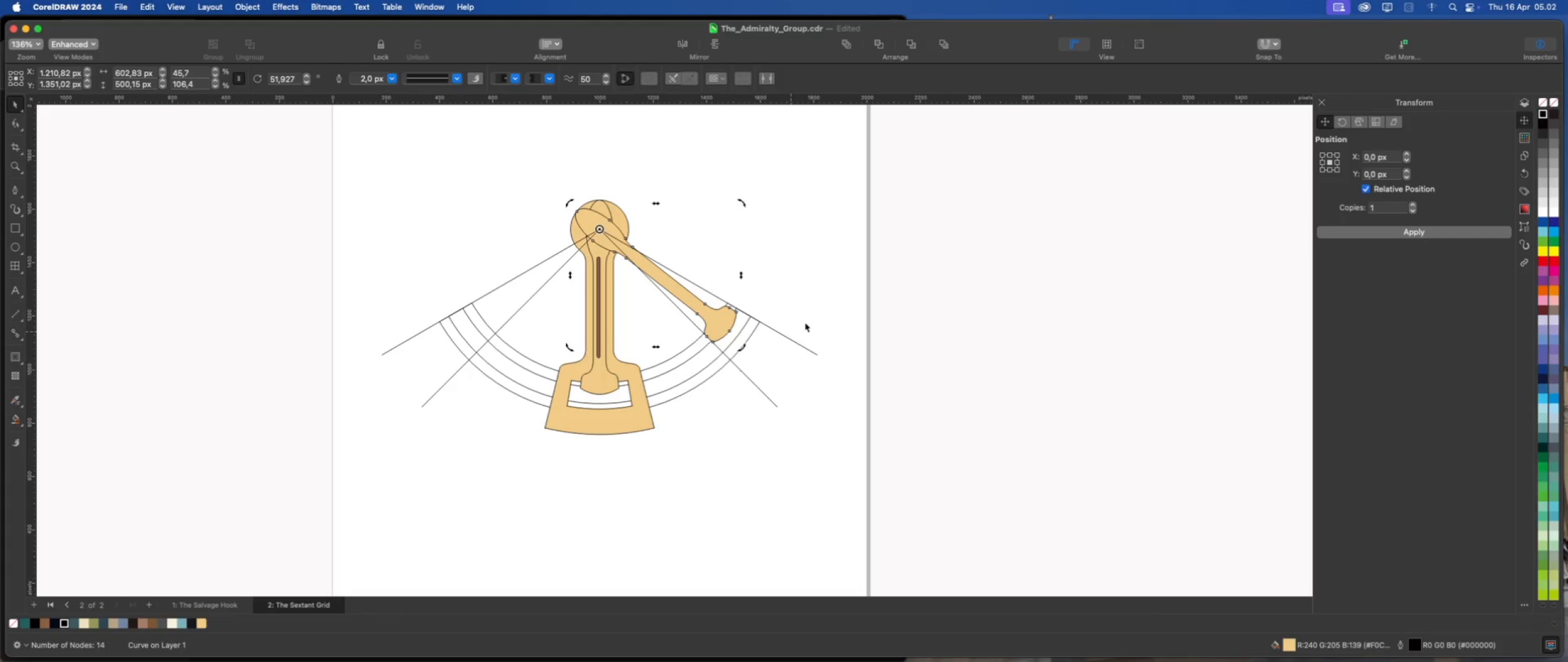 
hold_key(key=CommandLeft, duration=1.58)
 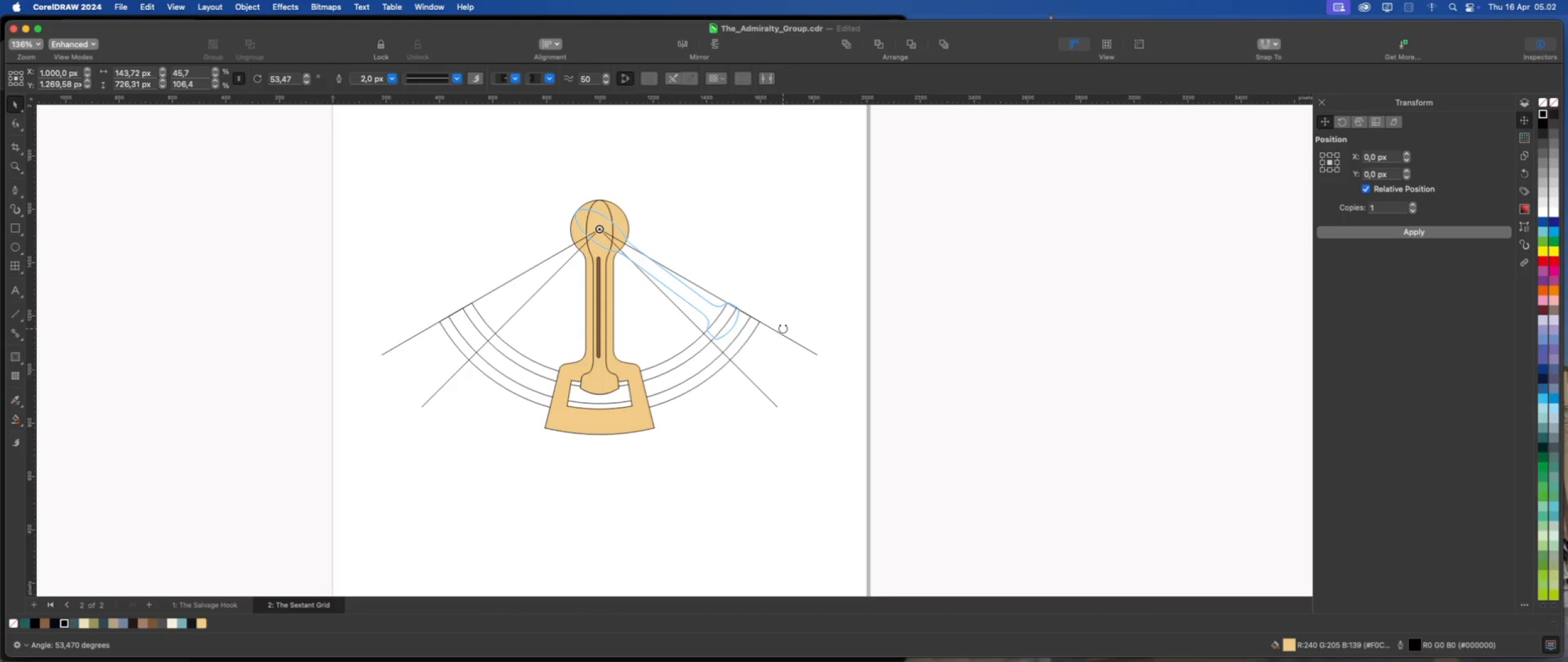 
left_click([809, 307])
 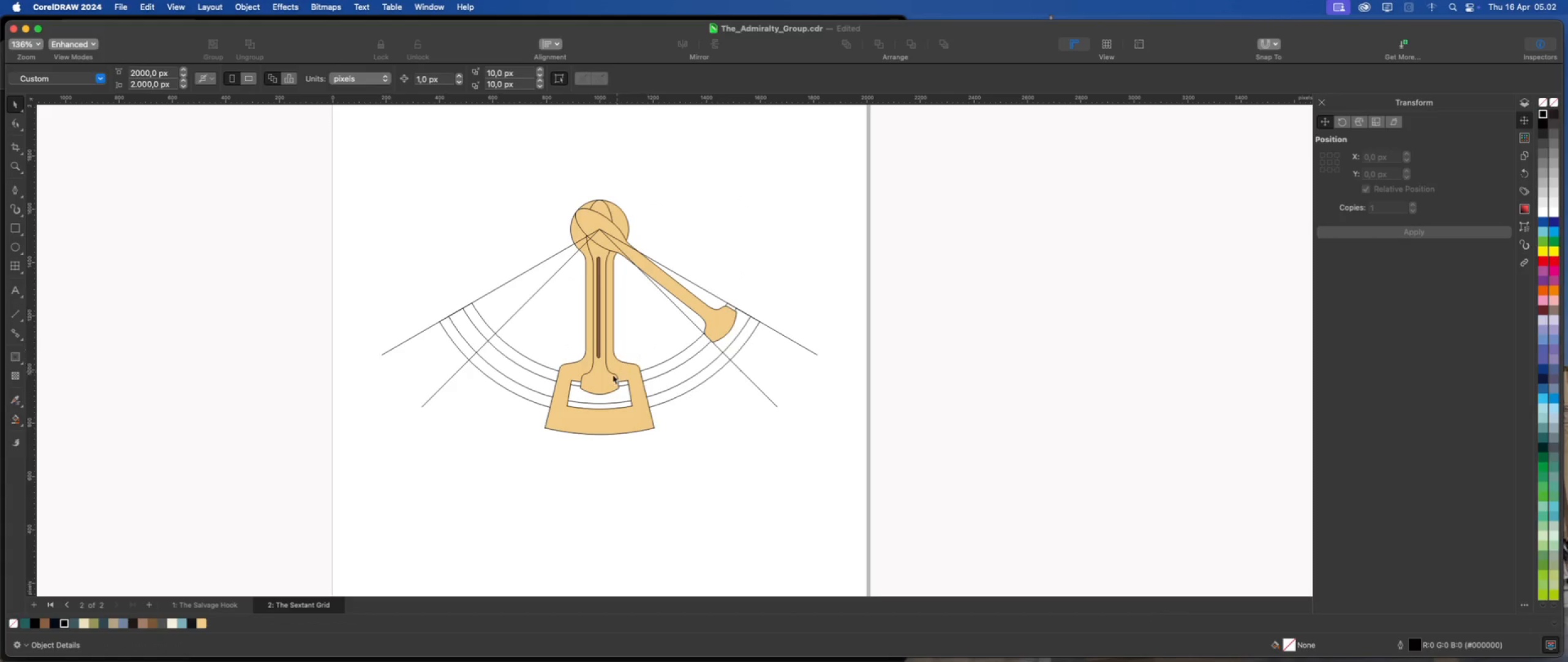 
left_click([600, 379])
 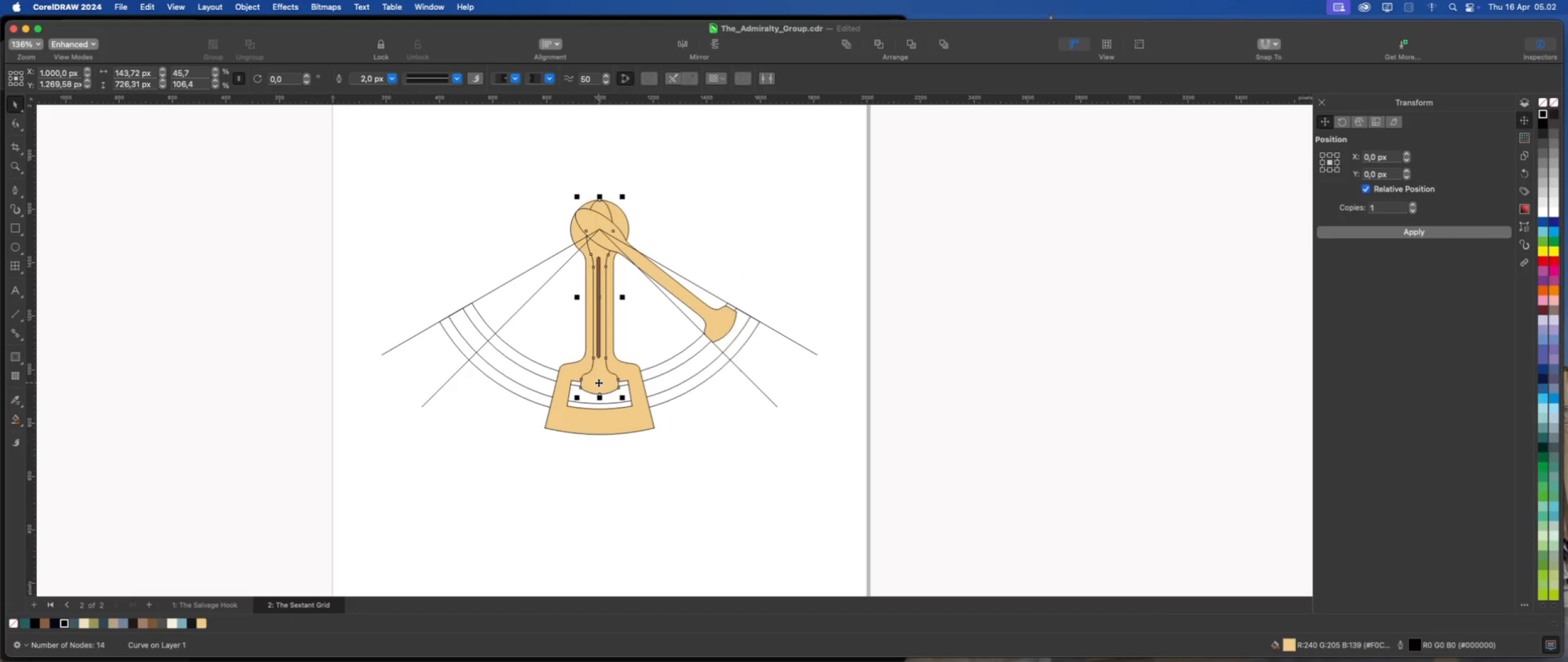 
left_click([598, 382])
 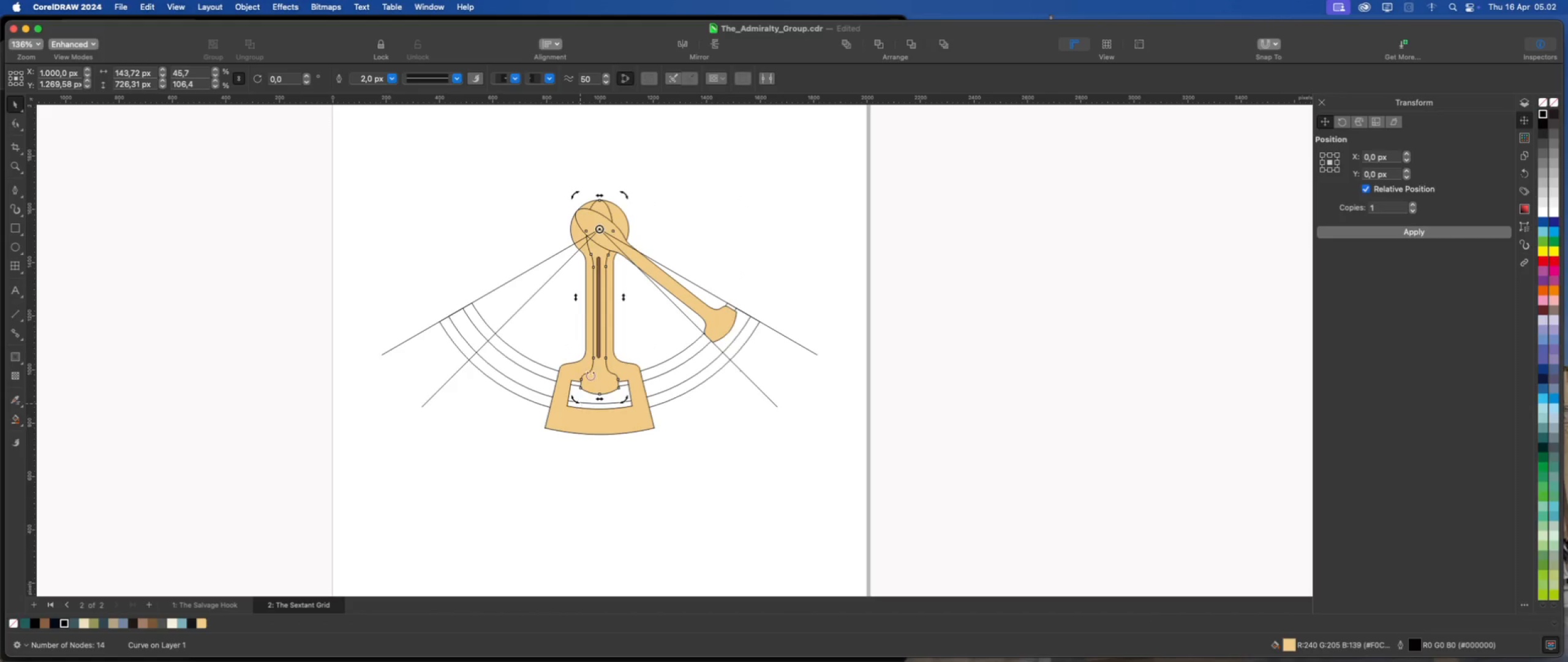 
scroll: coordinate [595, 234], scroll_direction: up, amount: 6.0
 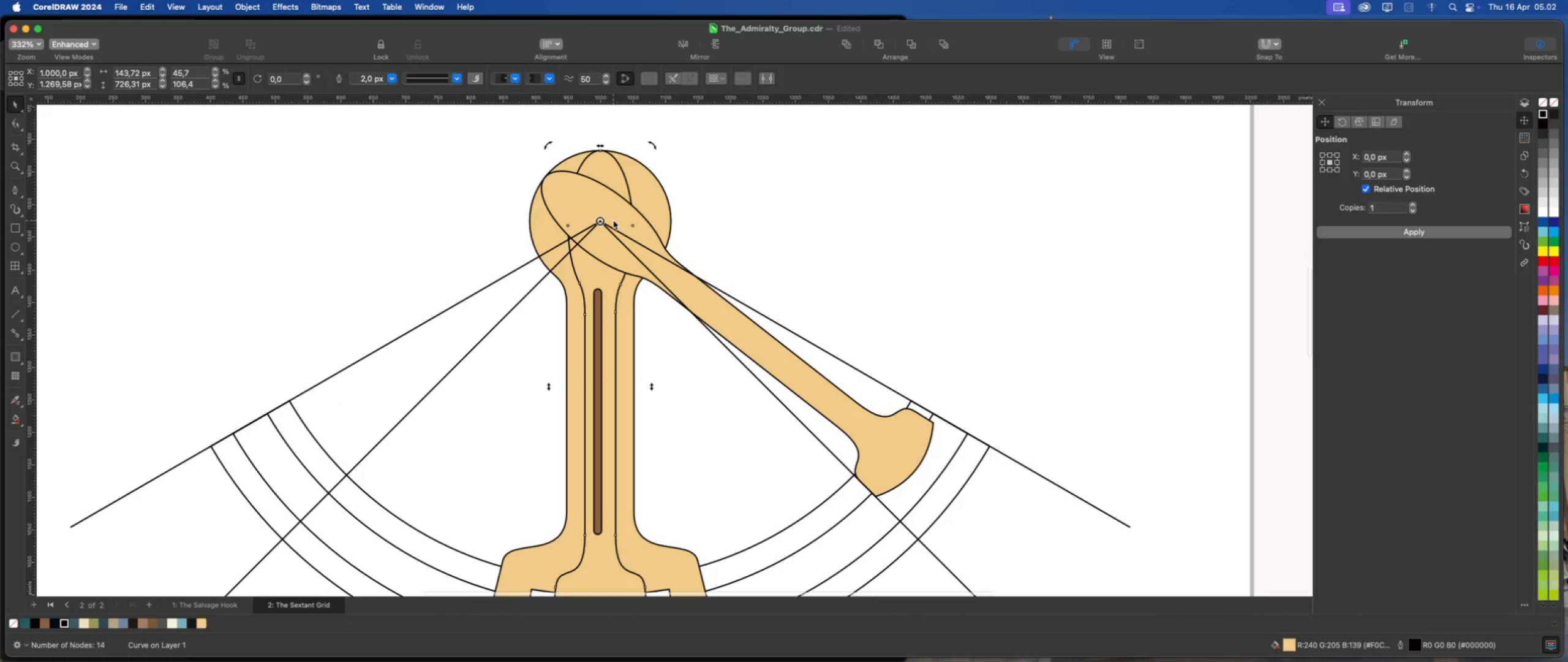 
scroll: coordinate [615, 223], scroll_direction: down, amount: 11.0
 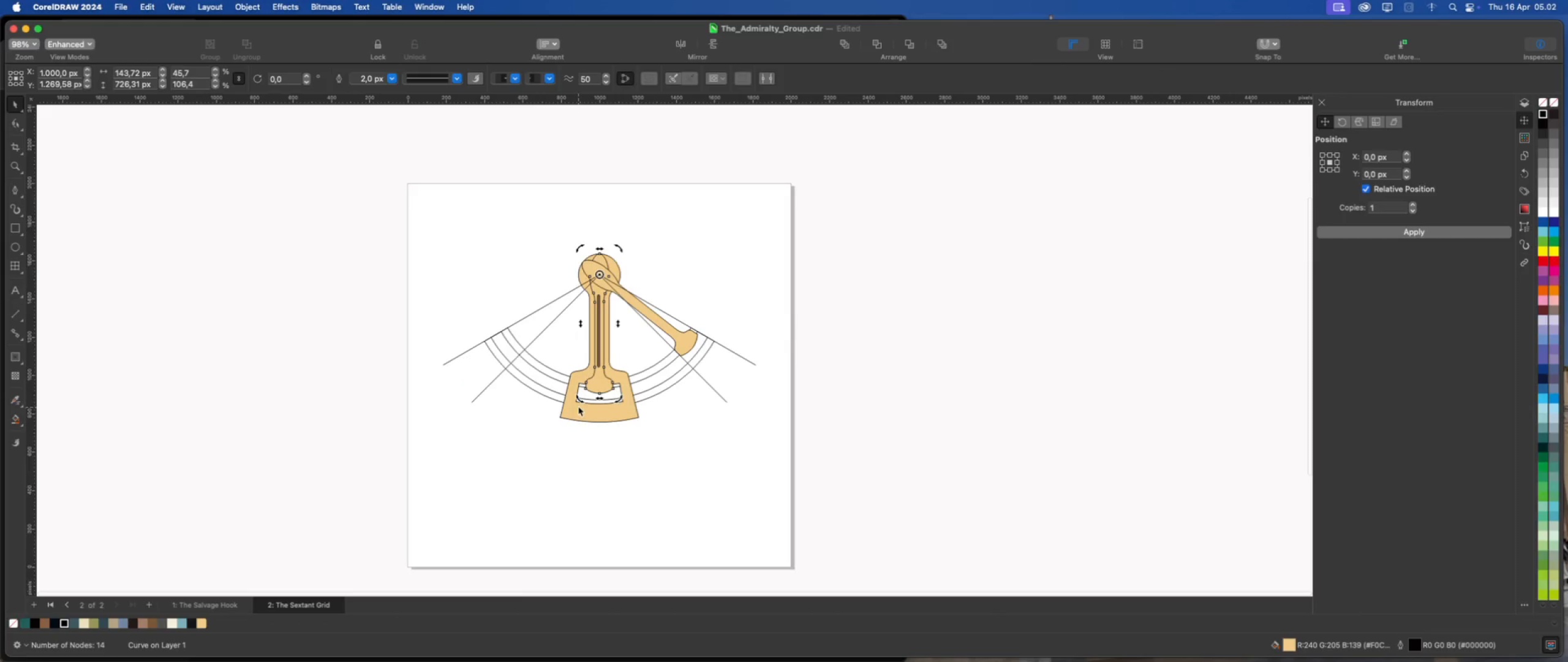 
left_click_drag(start_coordinate=[579, 400], to_coordinate=[413, 379])
 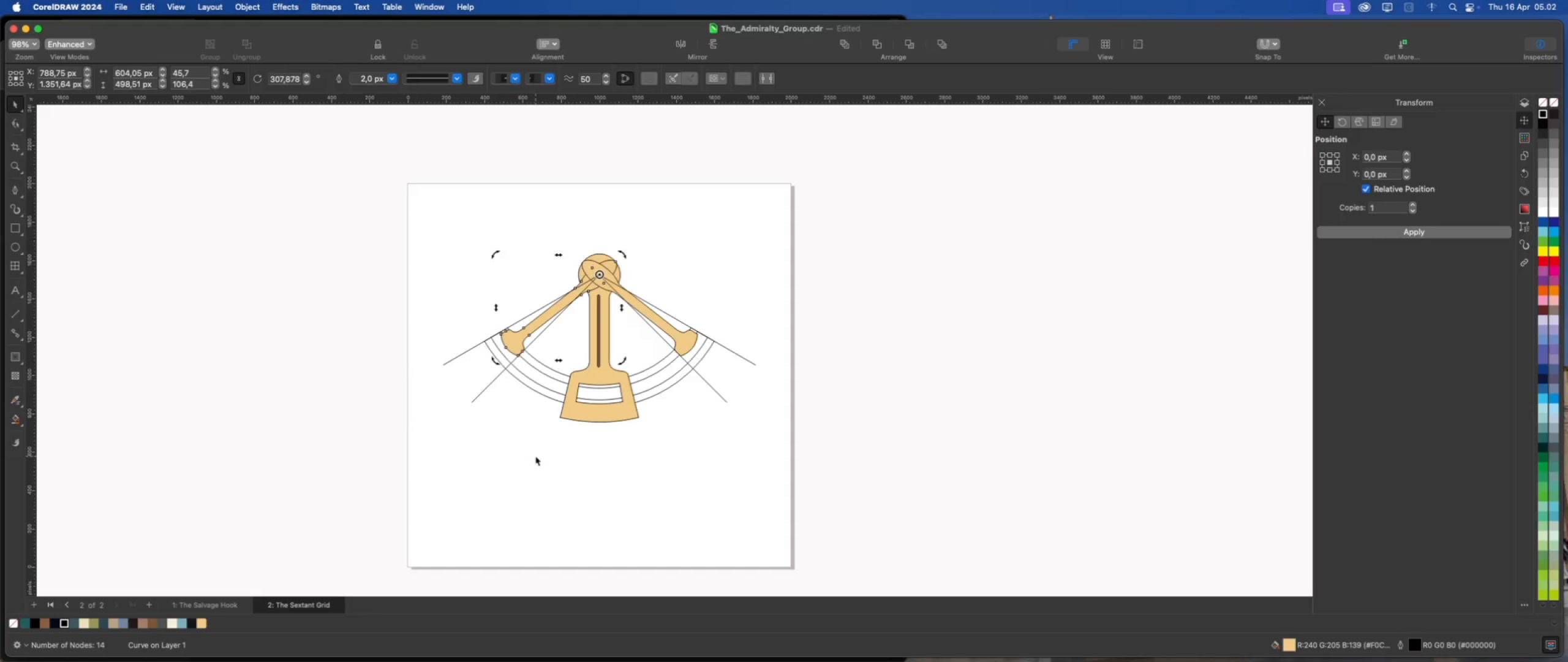 
hold_key(key=CommandLeft, duration=2.5)
 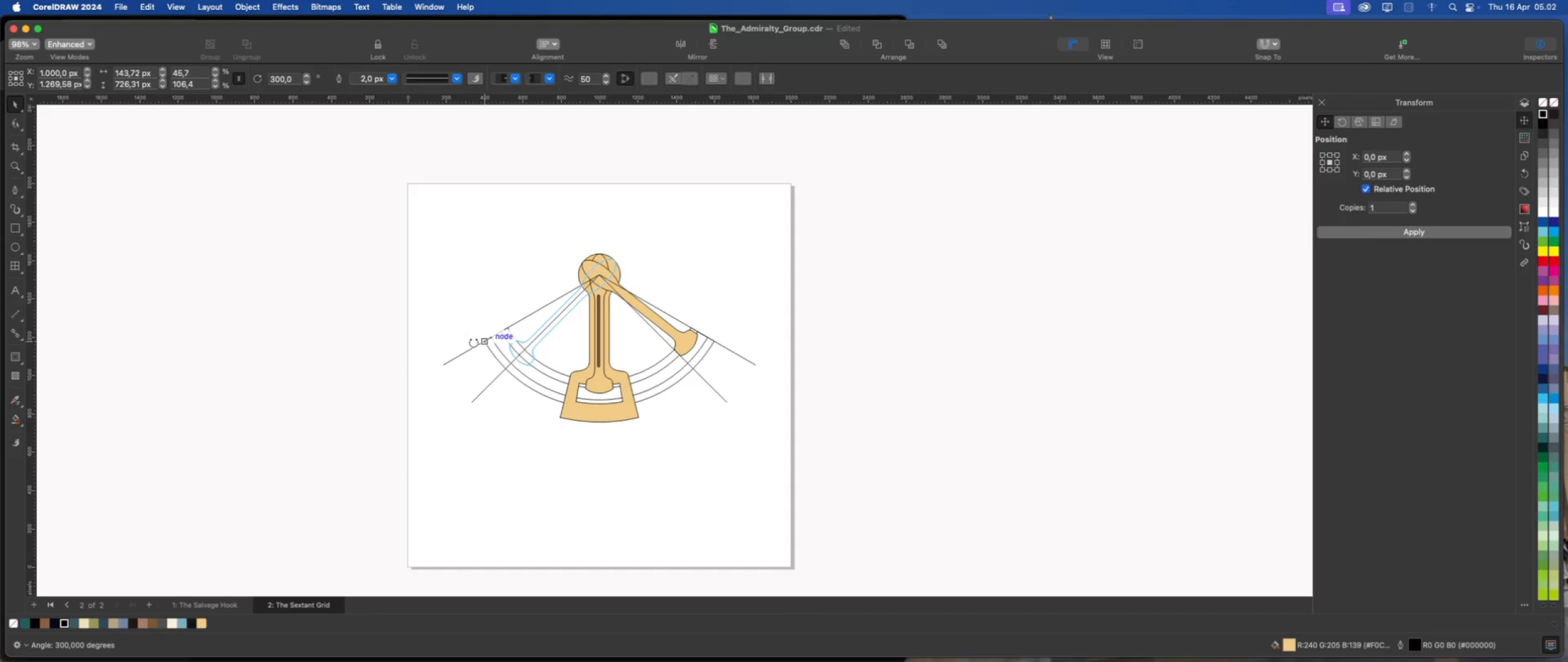 
hold_key(key=CommandLeft, duration=0.86)
 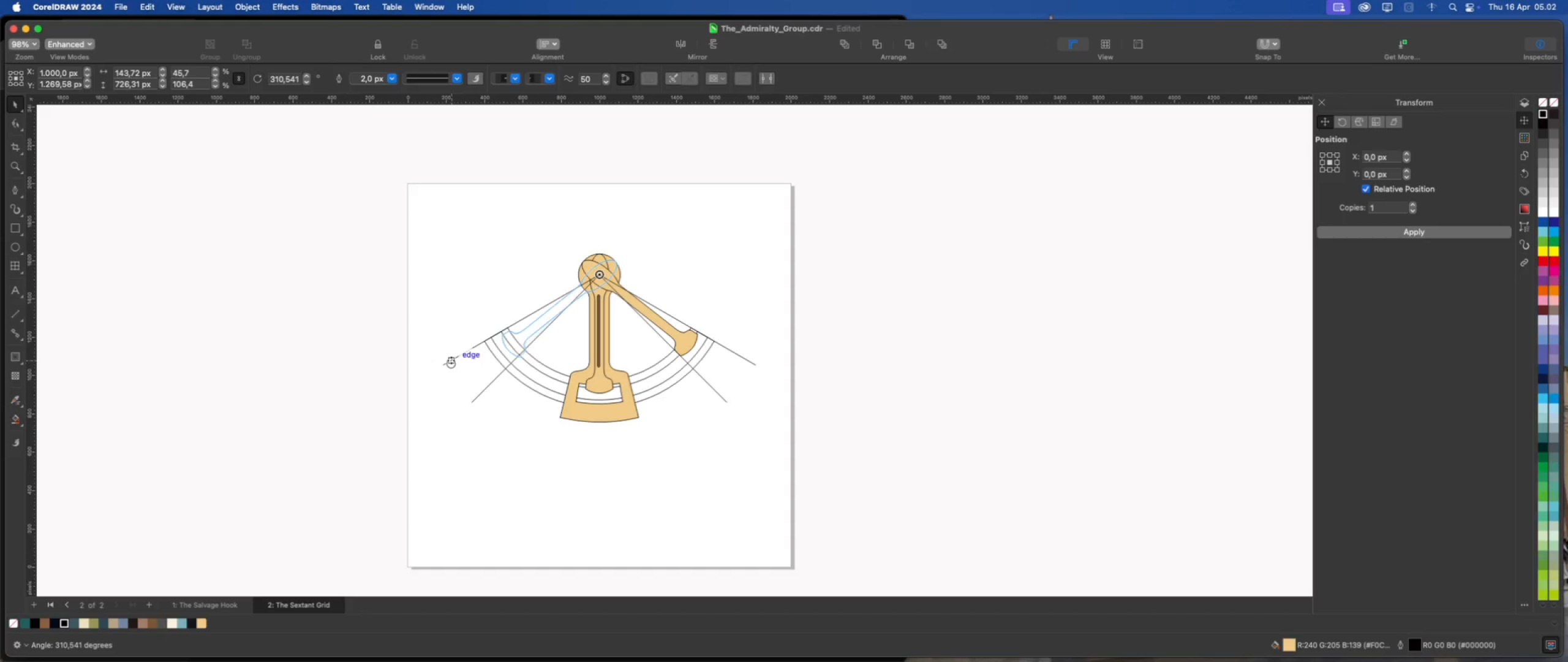 
left_click_drag(start_coordinate=[535, 456], to_coordinate=[536, 451])
 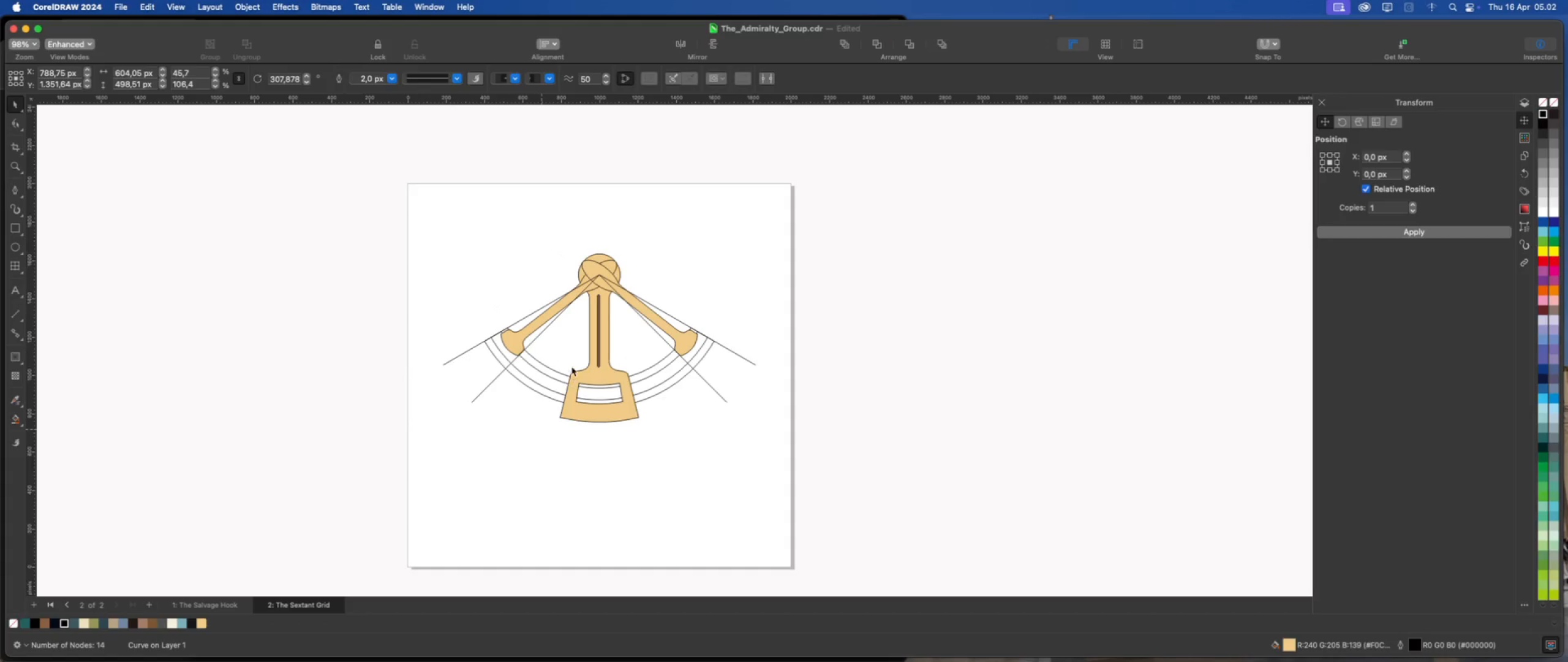 
scroll: coordinate [553, 341], scroll_direction: up, amount: 9.0
 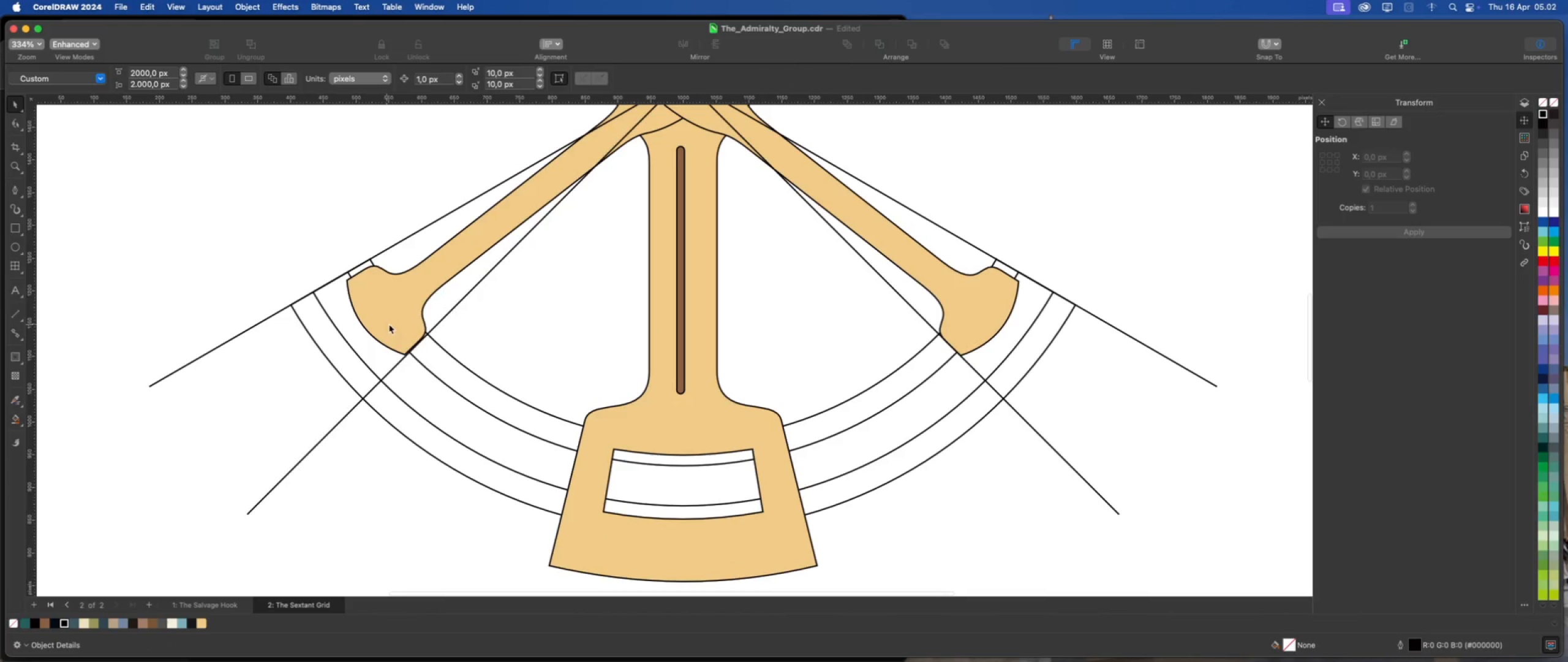 
left_click([394, 314])
 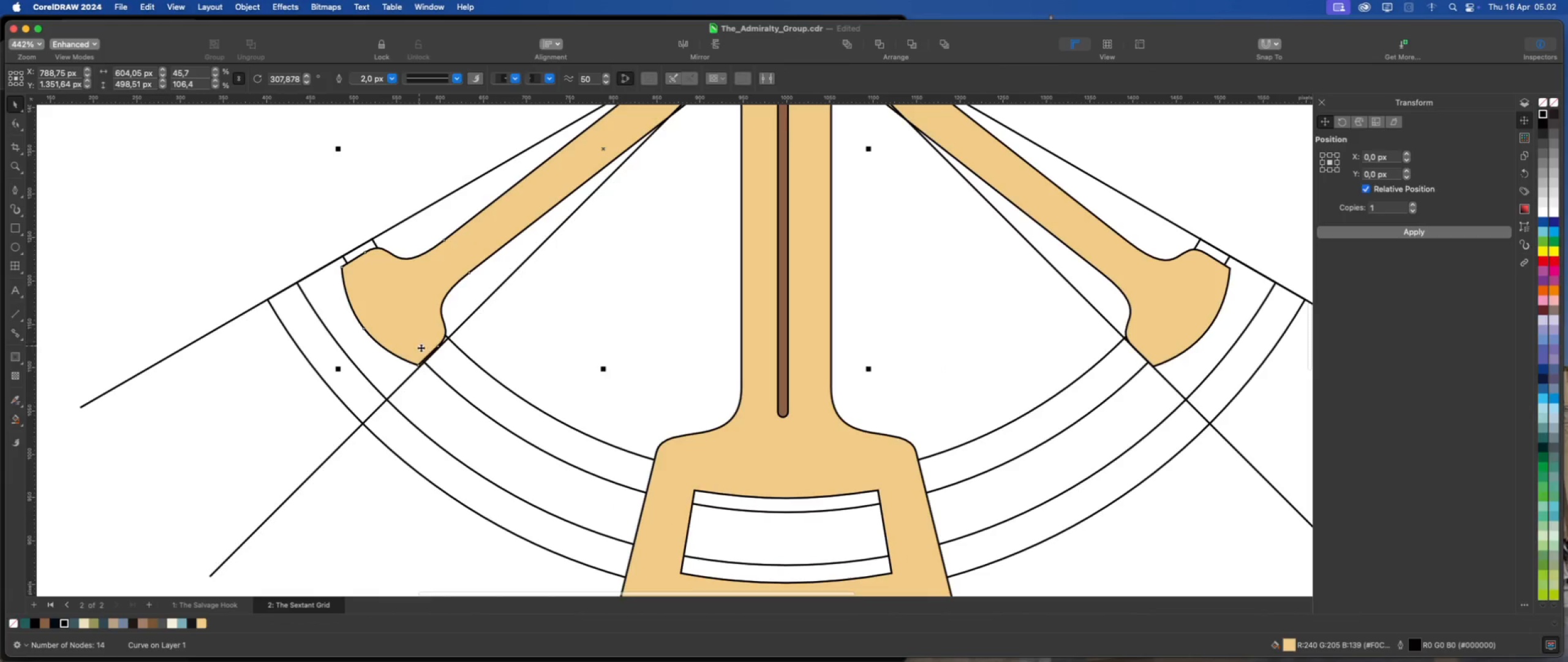 
scroll: coordinate [421, 354], scroll_direction: up, amount: 3.0
 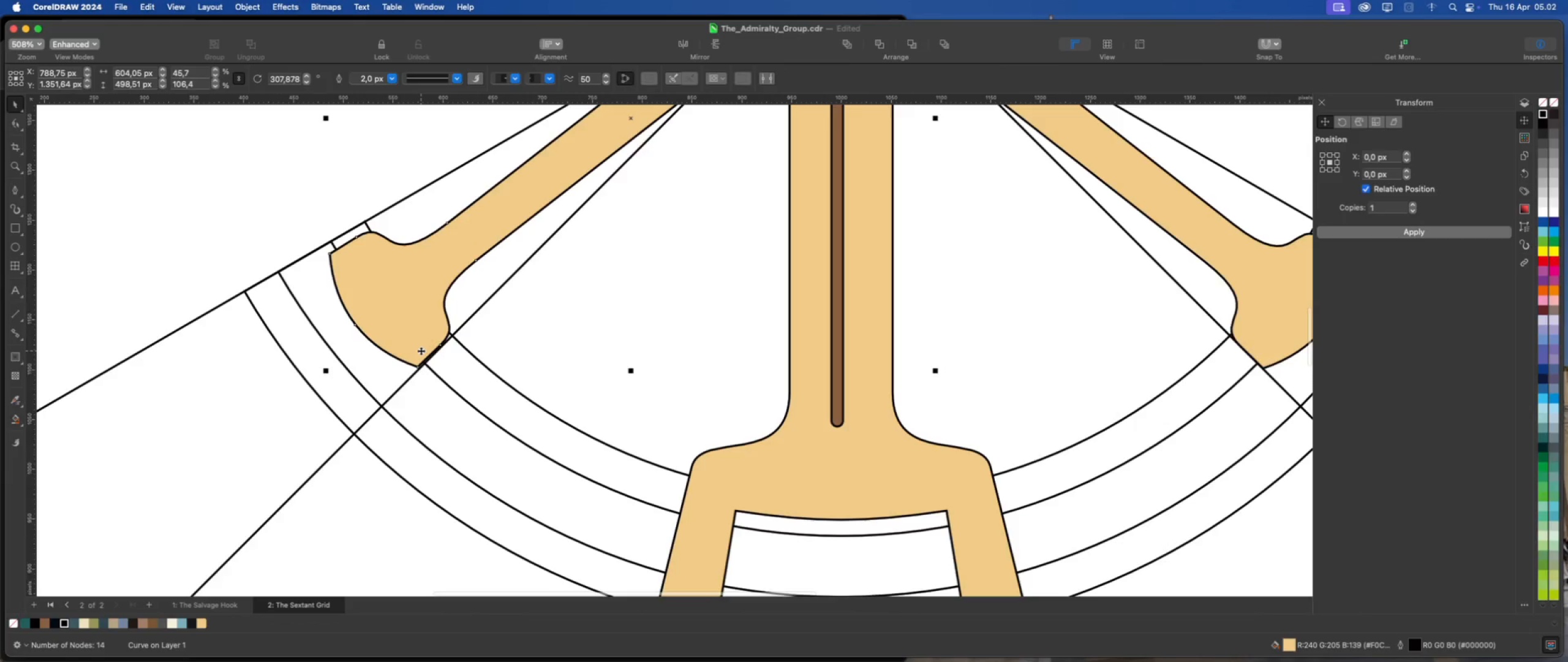 
left_click([421, 351])
 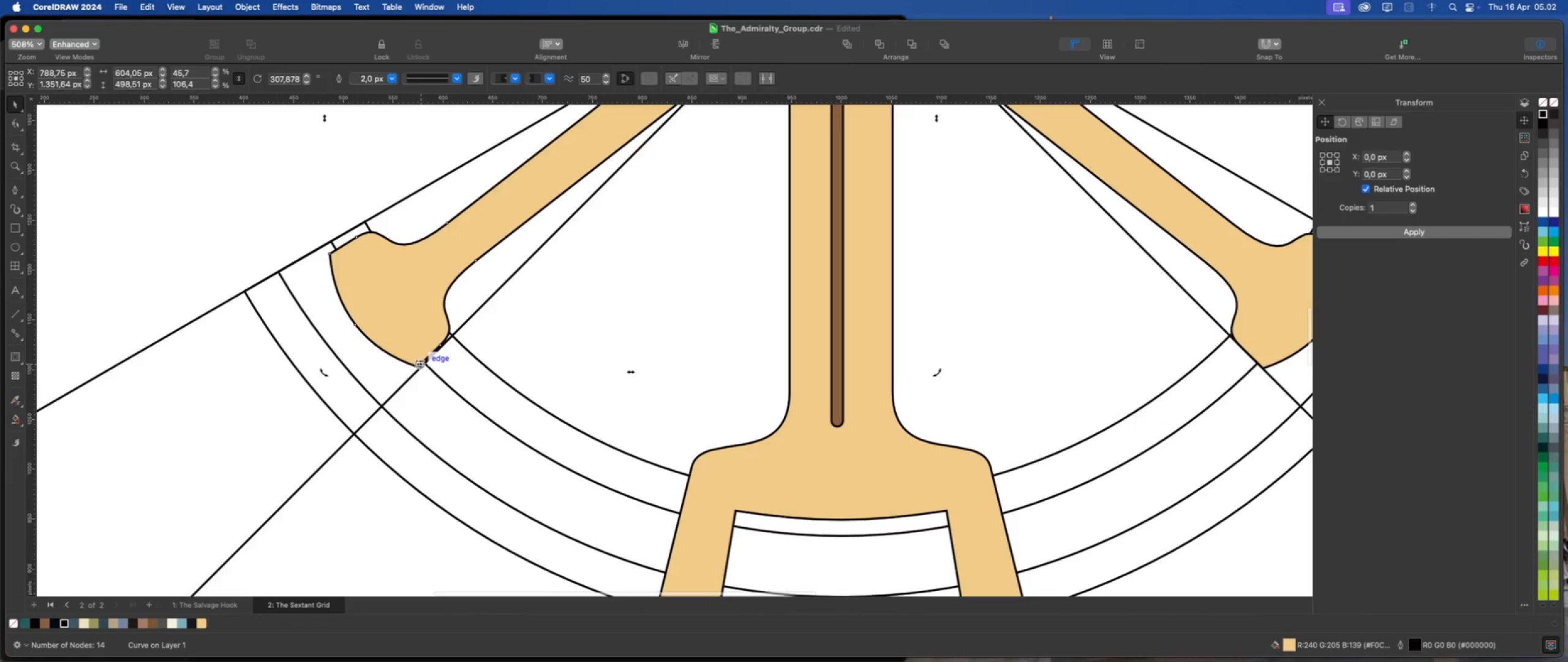 
left_click_drag(start_coordinate=[420, 364], to_coordinate=[423, 367])
 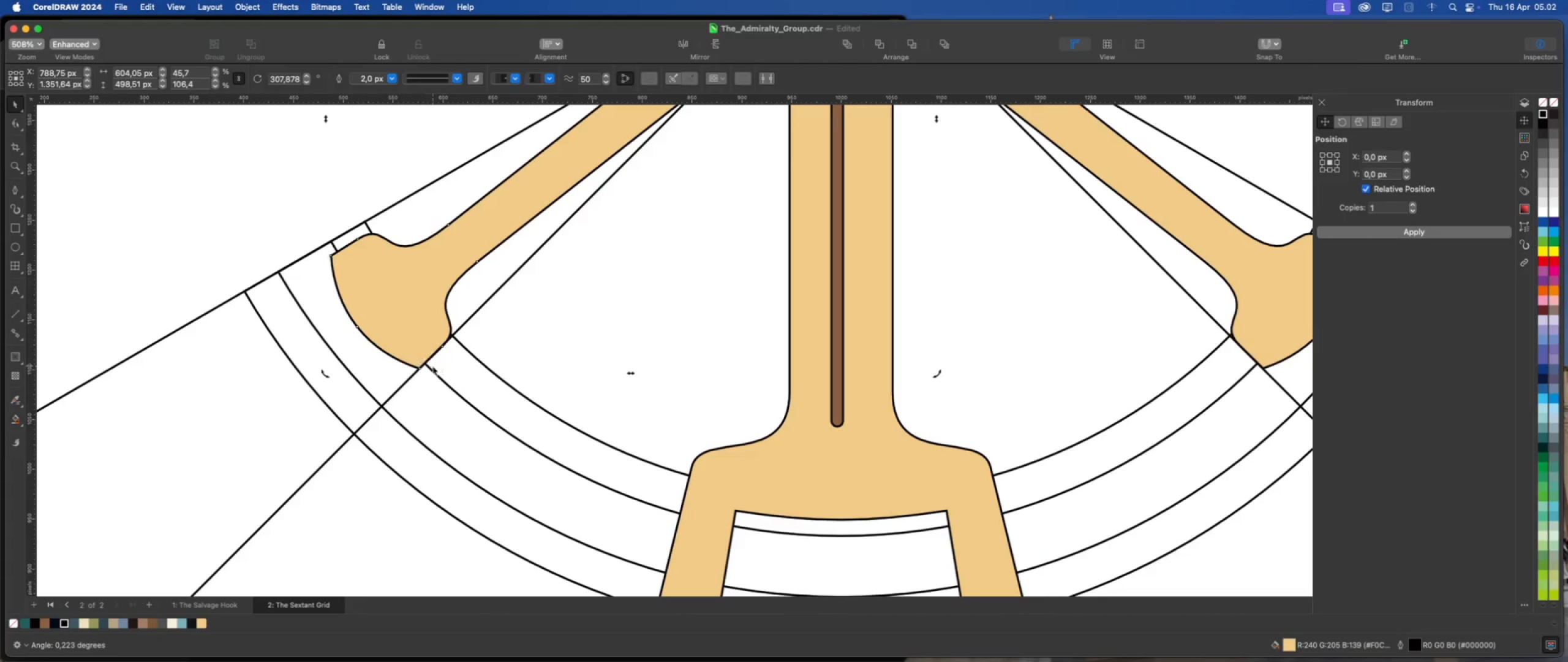 
scroll: coordinate [431, 366], scroll_direction: down, amount: 4.0
 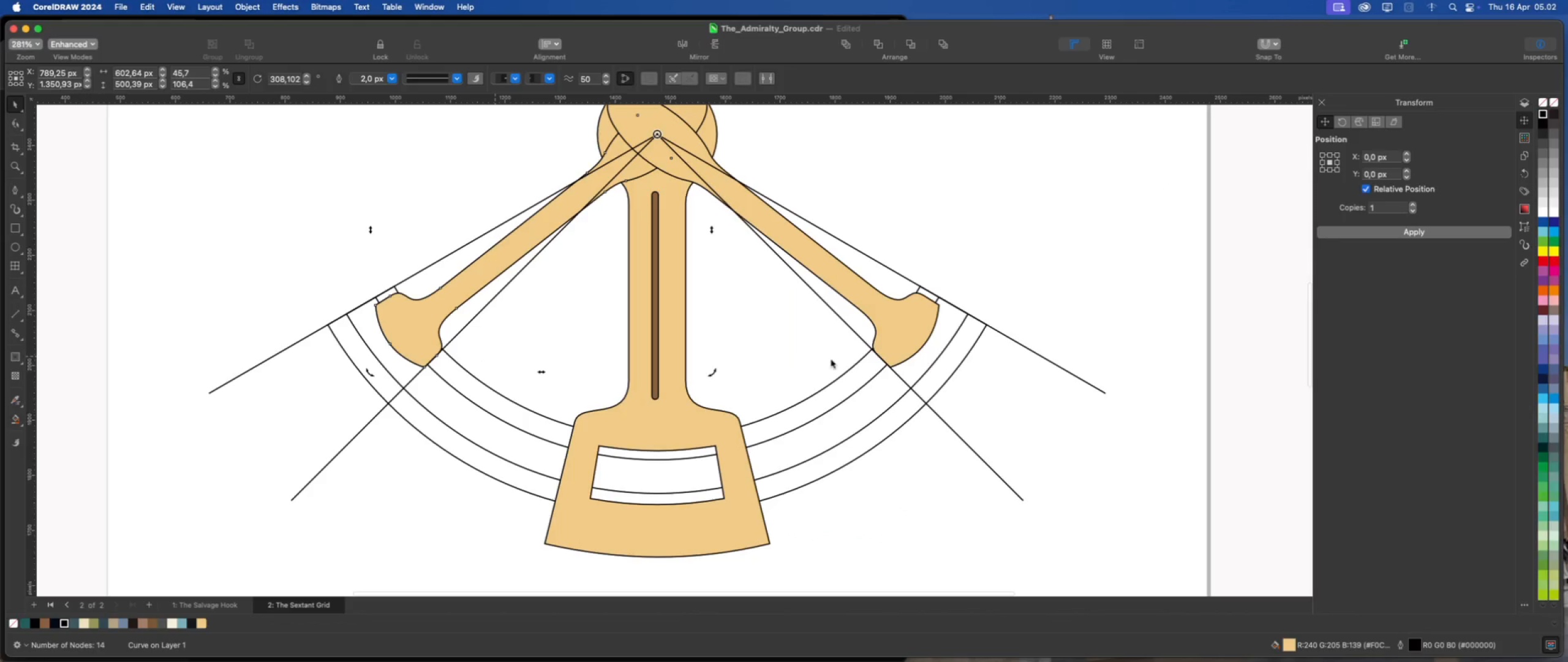 
left_click([901, 340])
 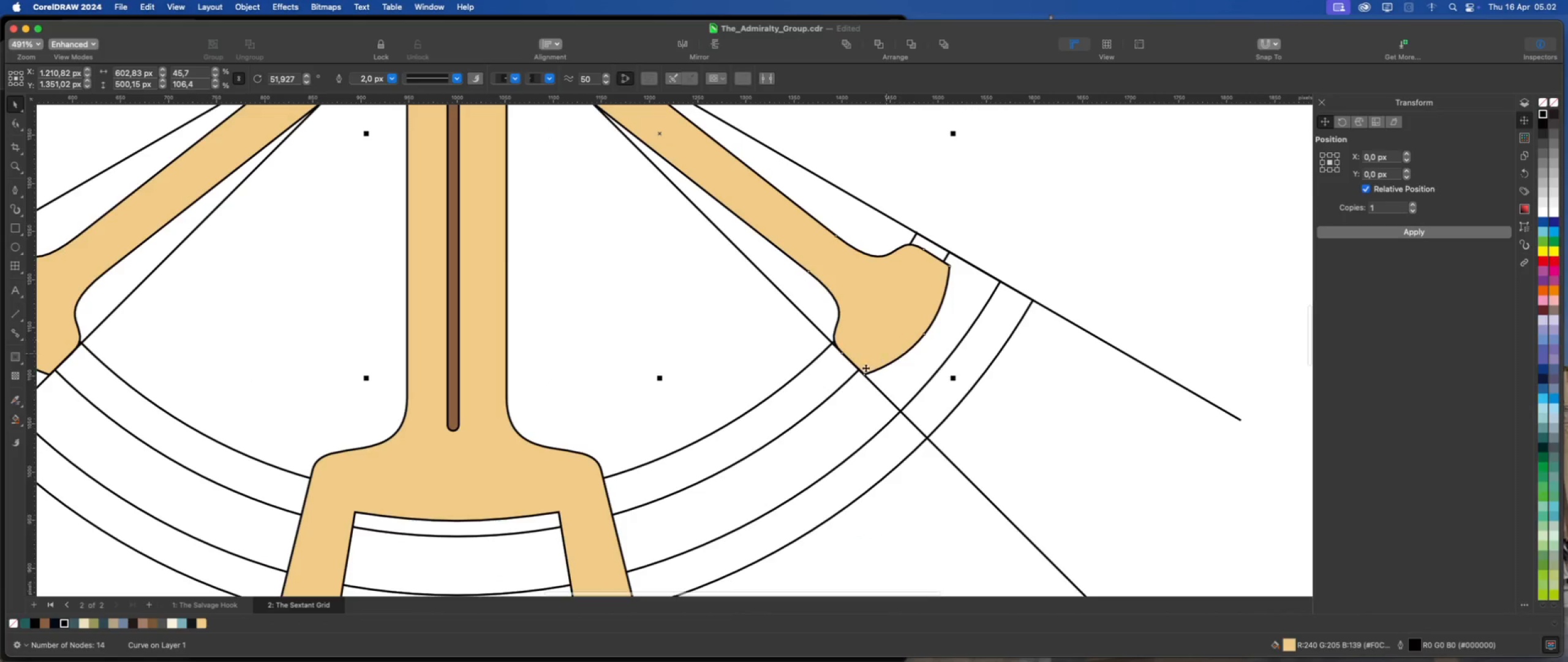 
scroll: coordinate [864, 369], scroll_direction: up, amount: 8.0
 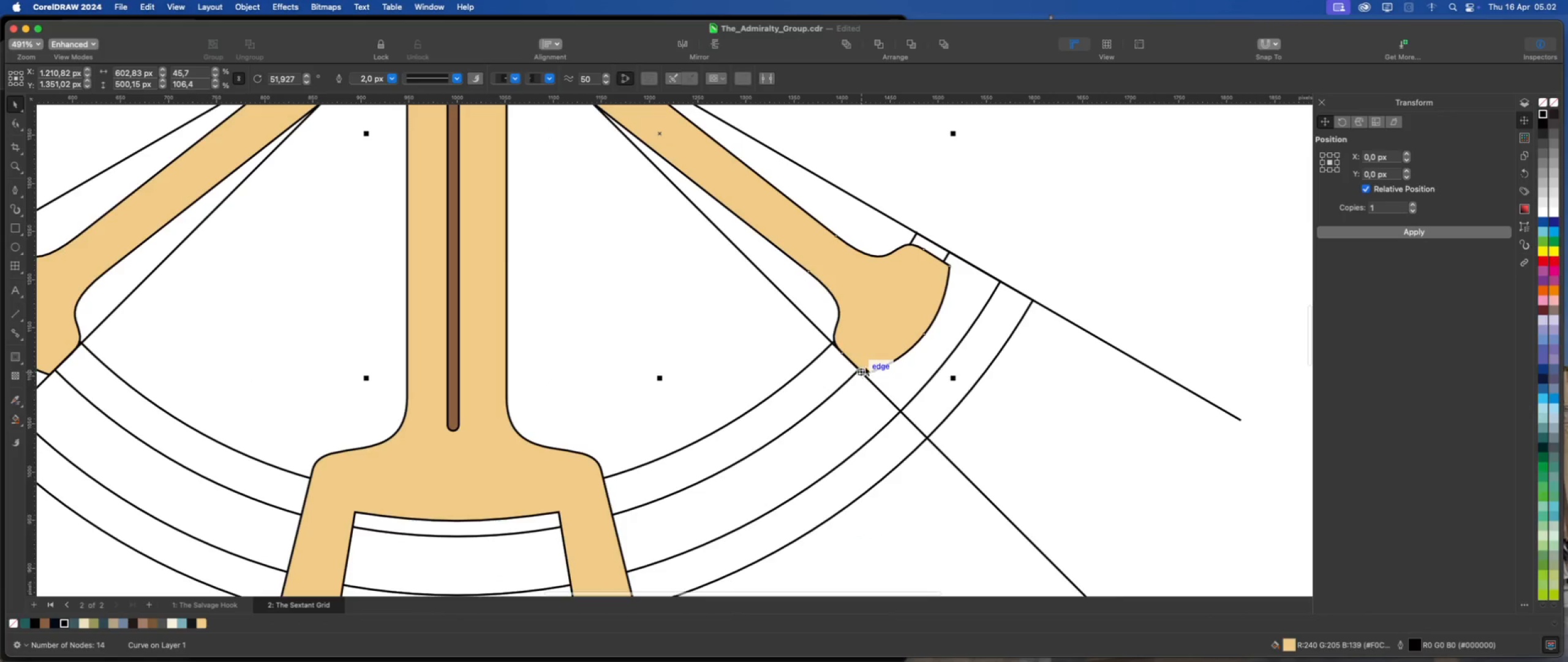 
left_click([876, 349])
 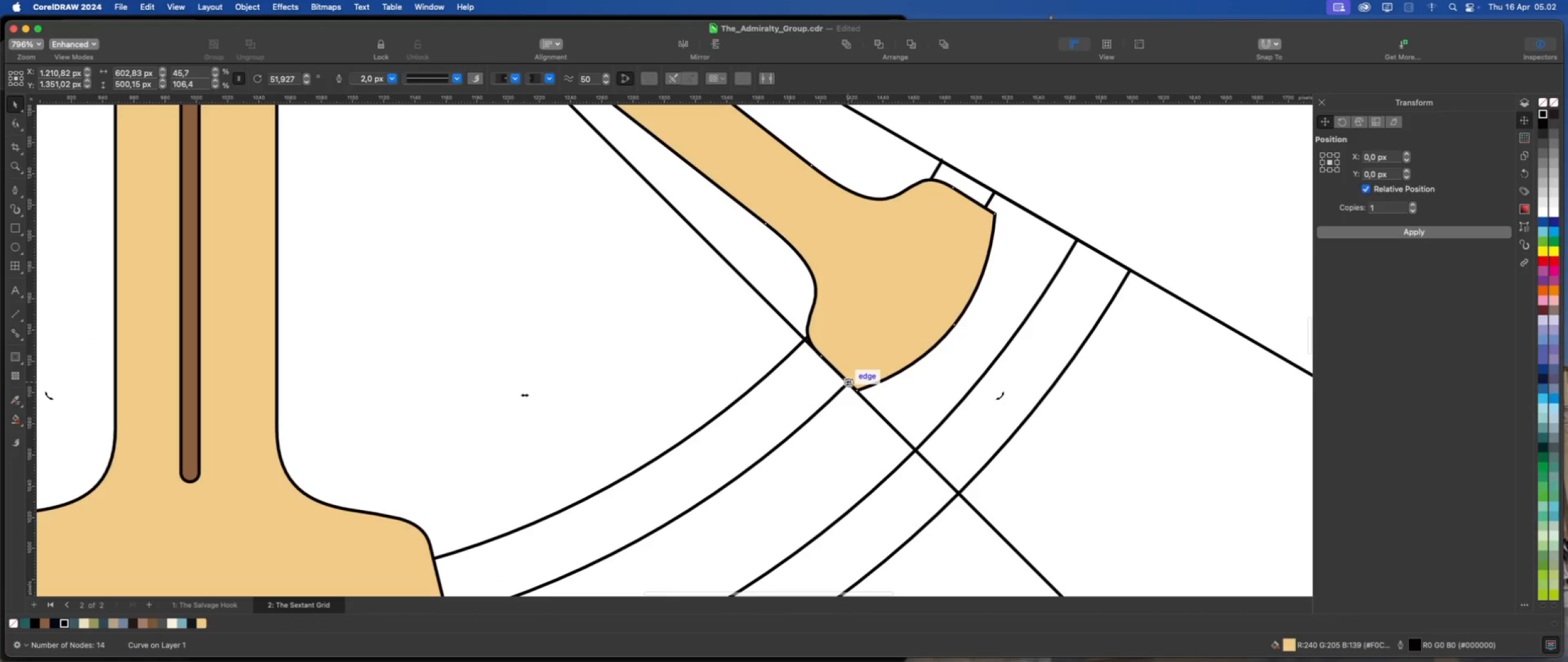 
left_click([938, 420])
 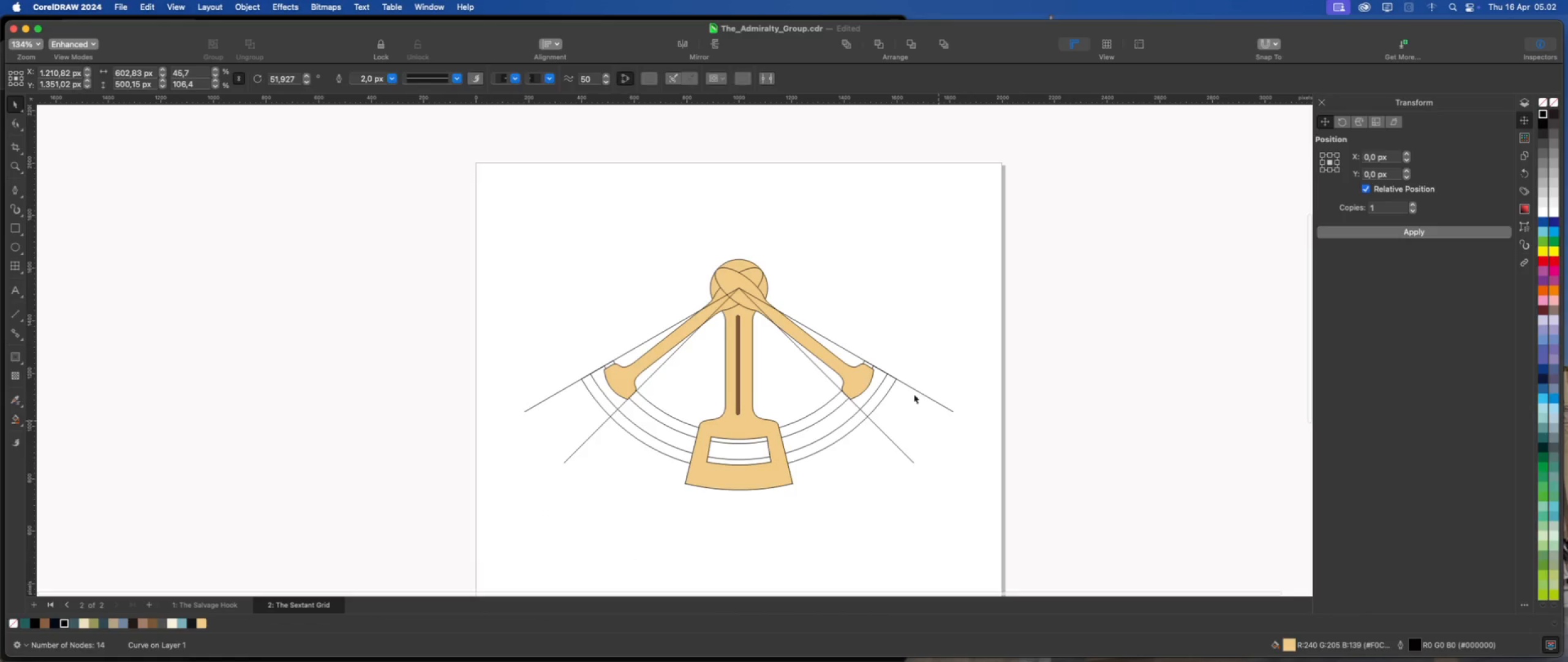 
scroll: coordinate [832, 420], scroll_direction: down, amount: 16.0
 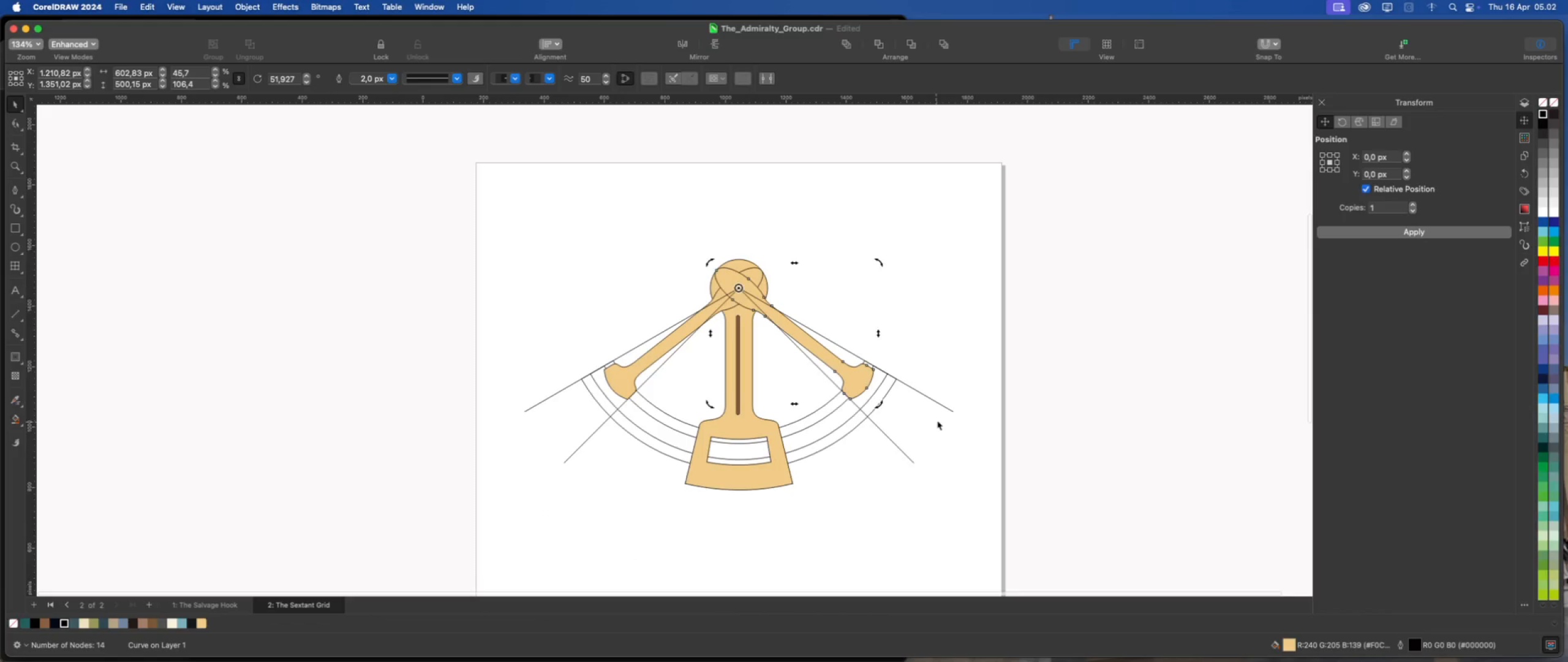 
scroll: coordinate [913, 393], scroll_direction: up, amount: 1.0
 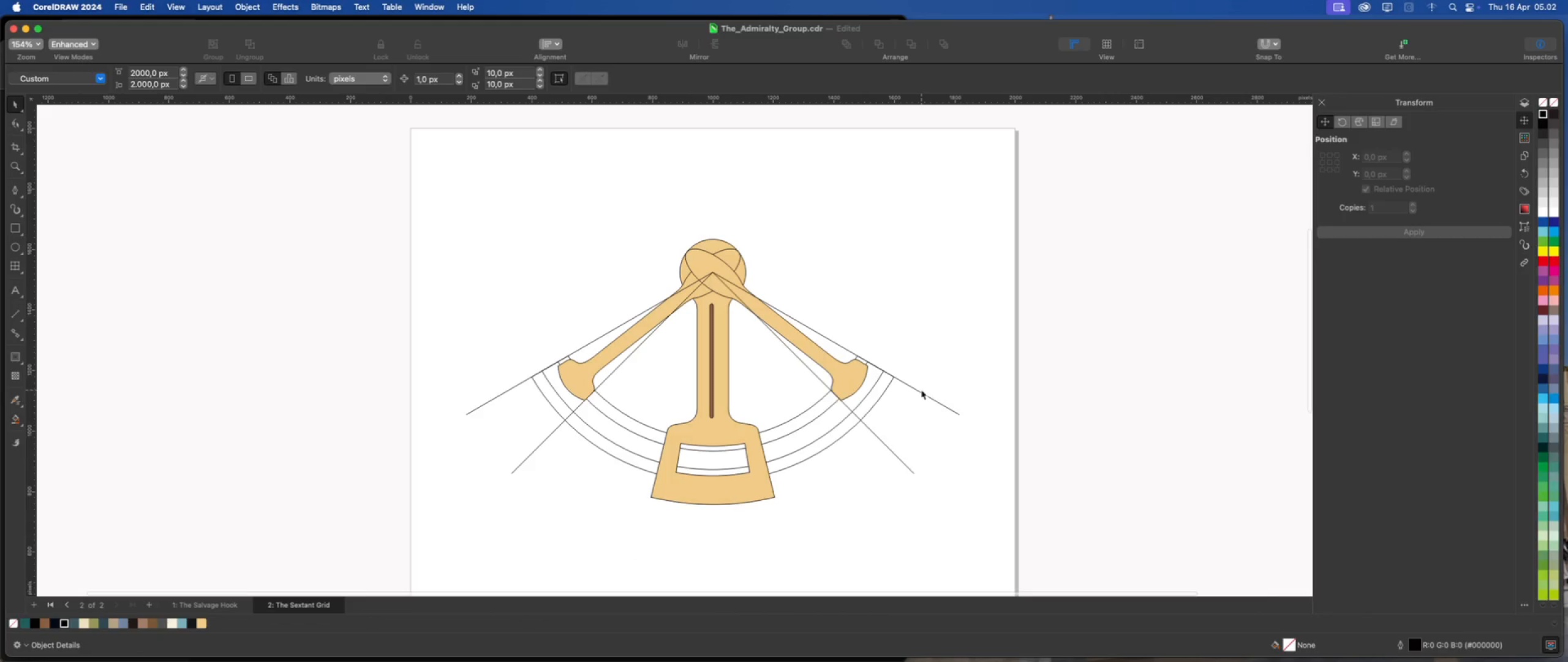 
left_click([921, 390])
 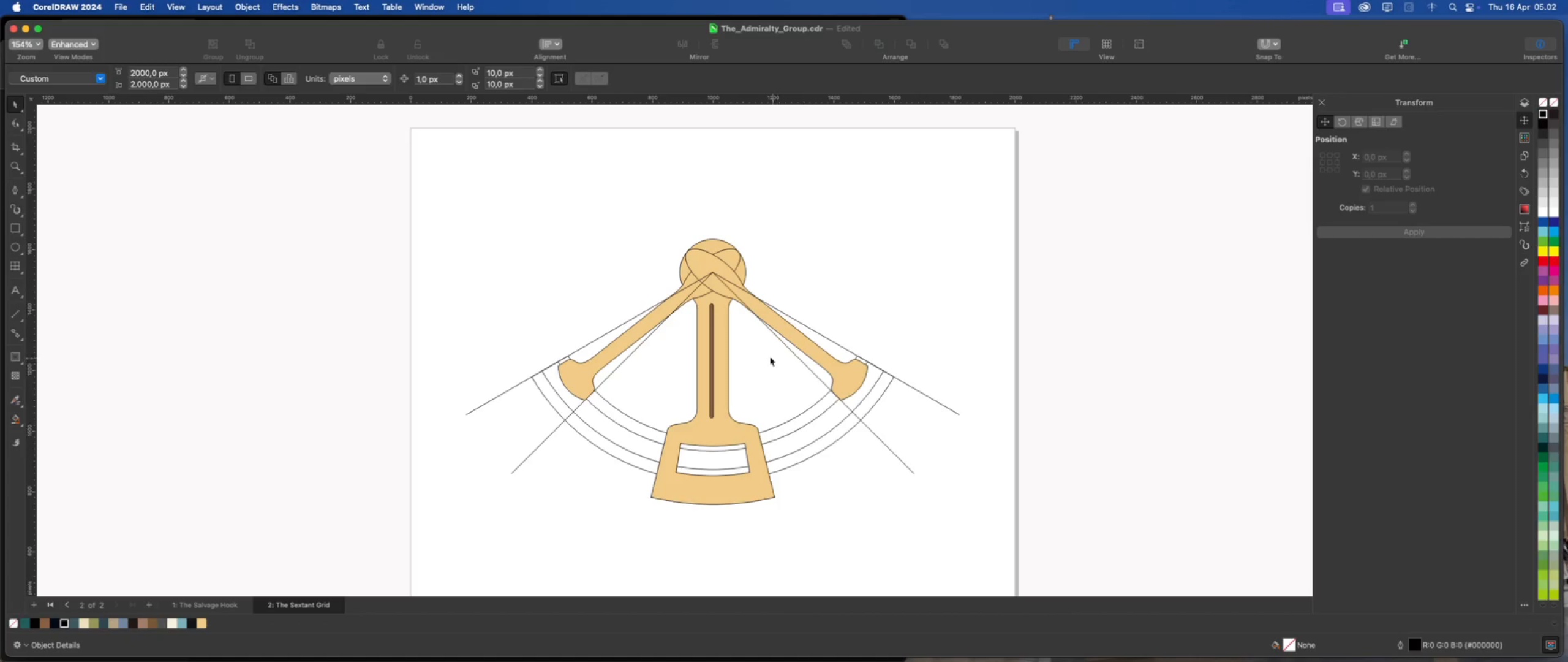 
left_click([711, 344])
 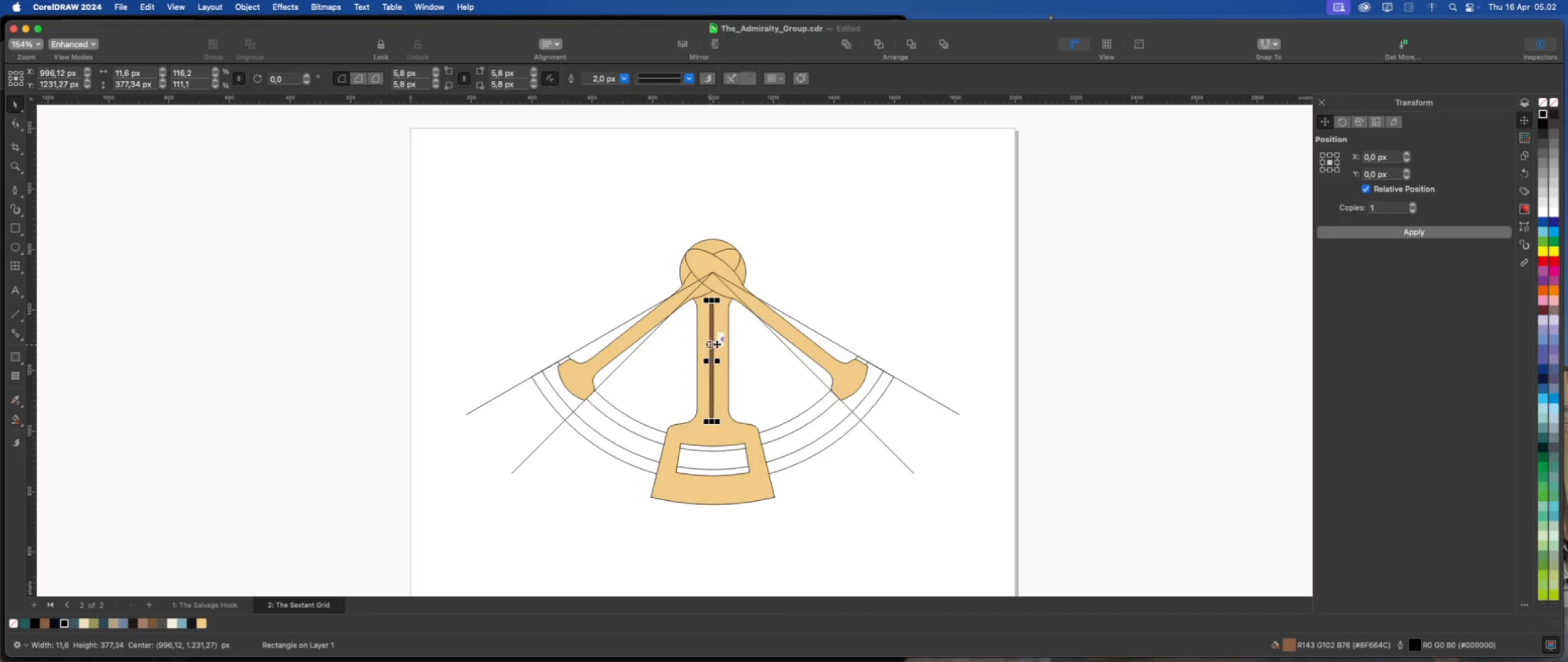 
hold_key(key=ShiftLeft, duration=1.01)
left_click([723, 340])
 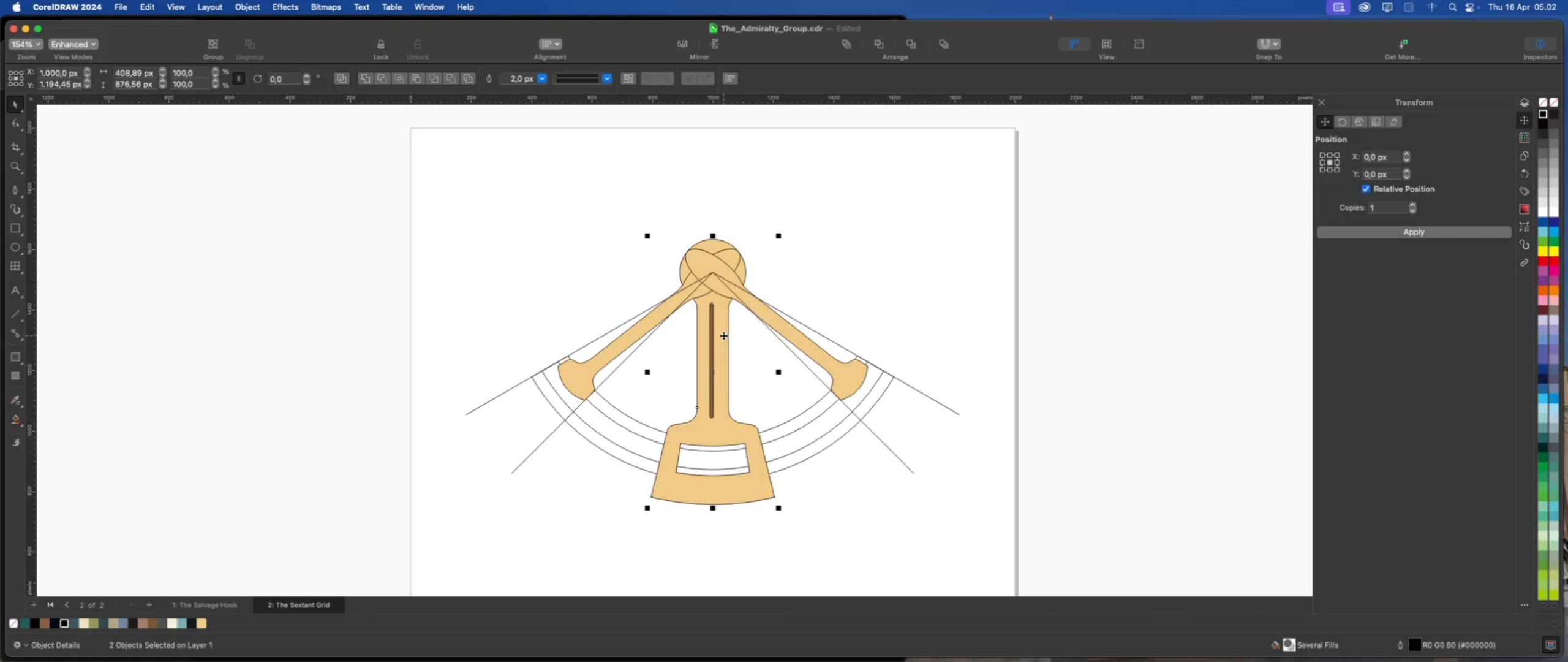 
right_click([723, 335])
 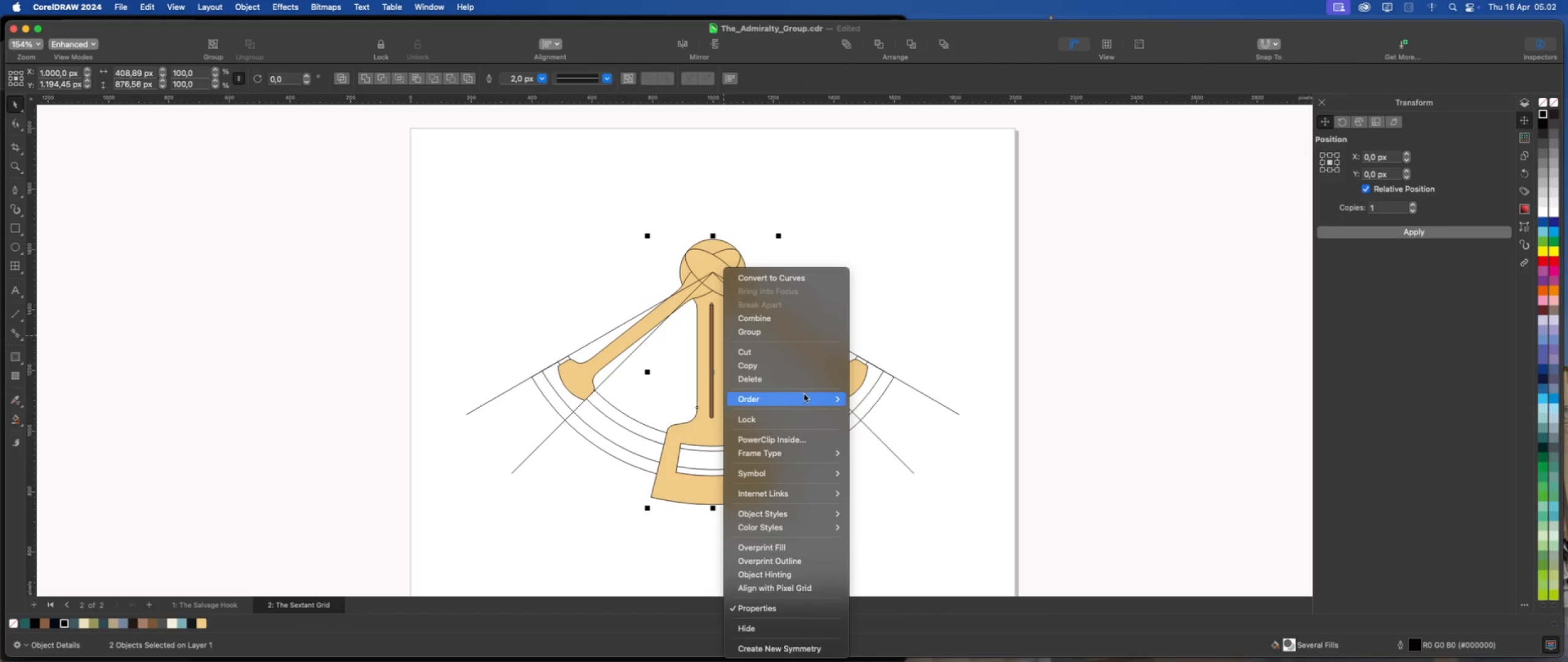 
left_click([879, 402])
 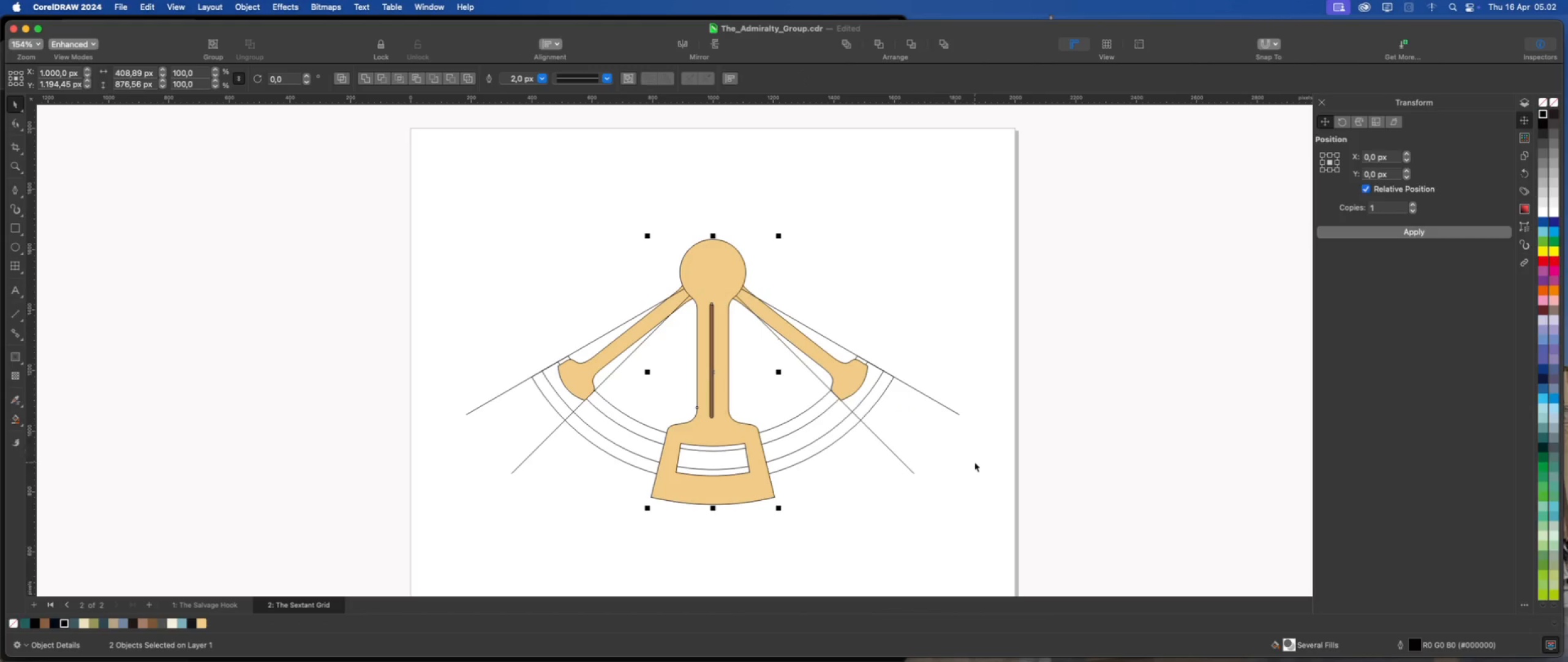 
left_click([974, 462])
 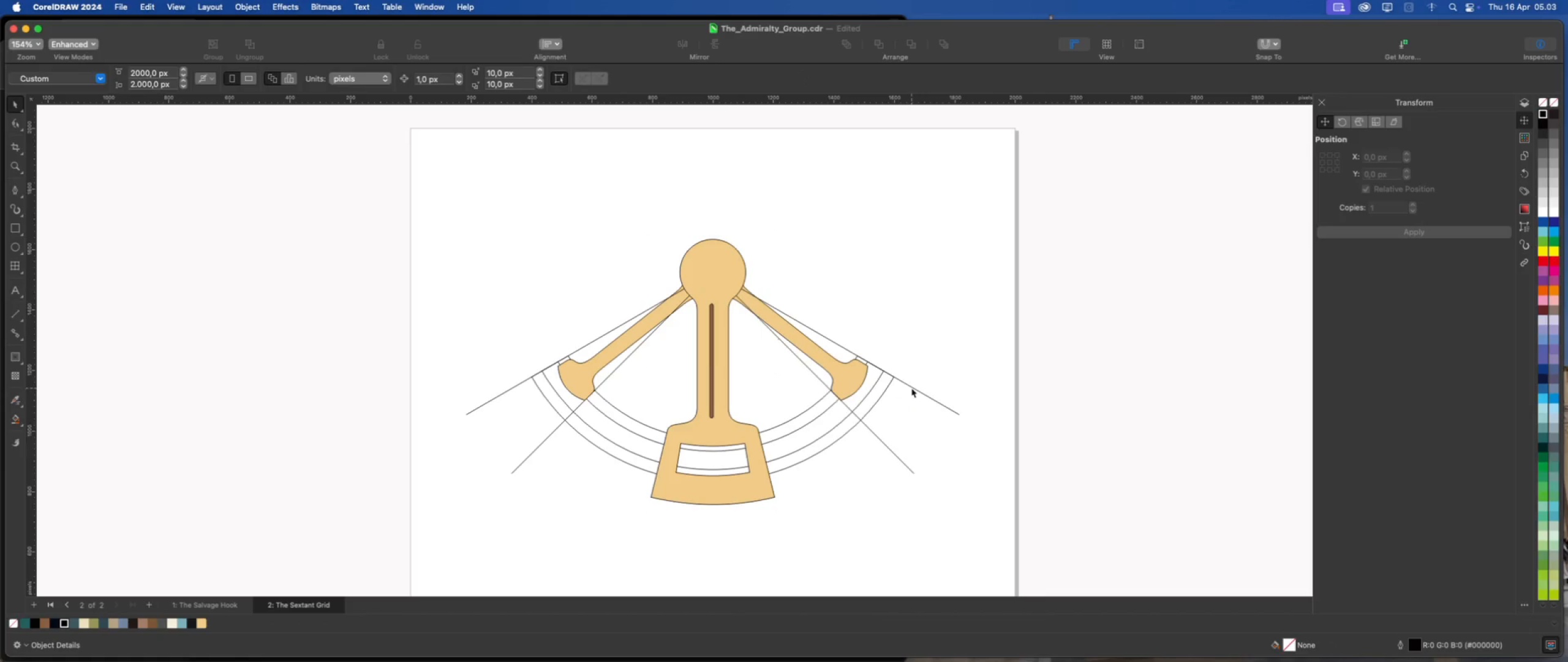 
left_click([912, 388])
 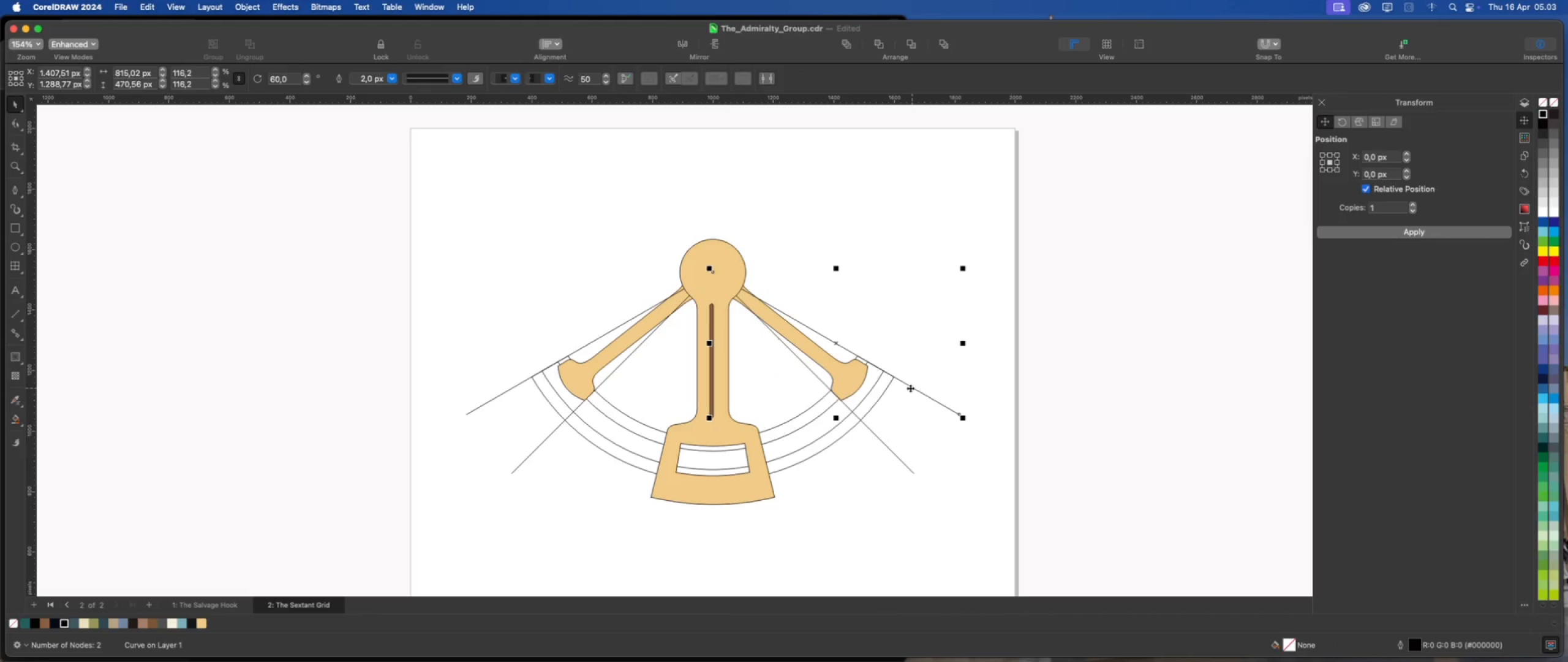 
key(Delete)
 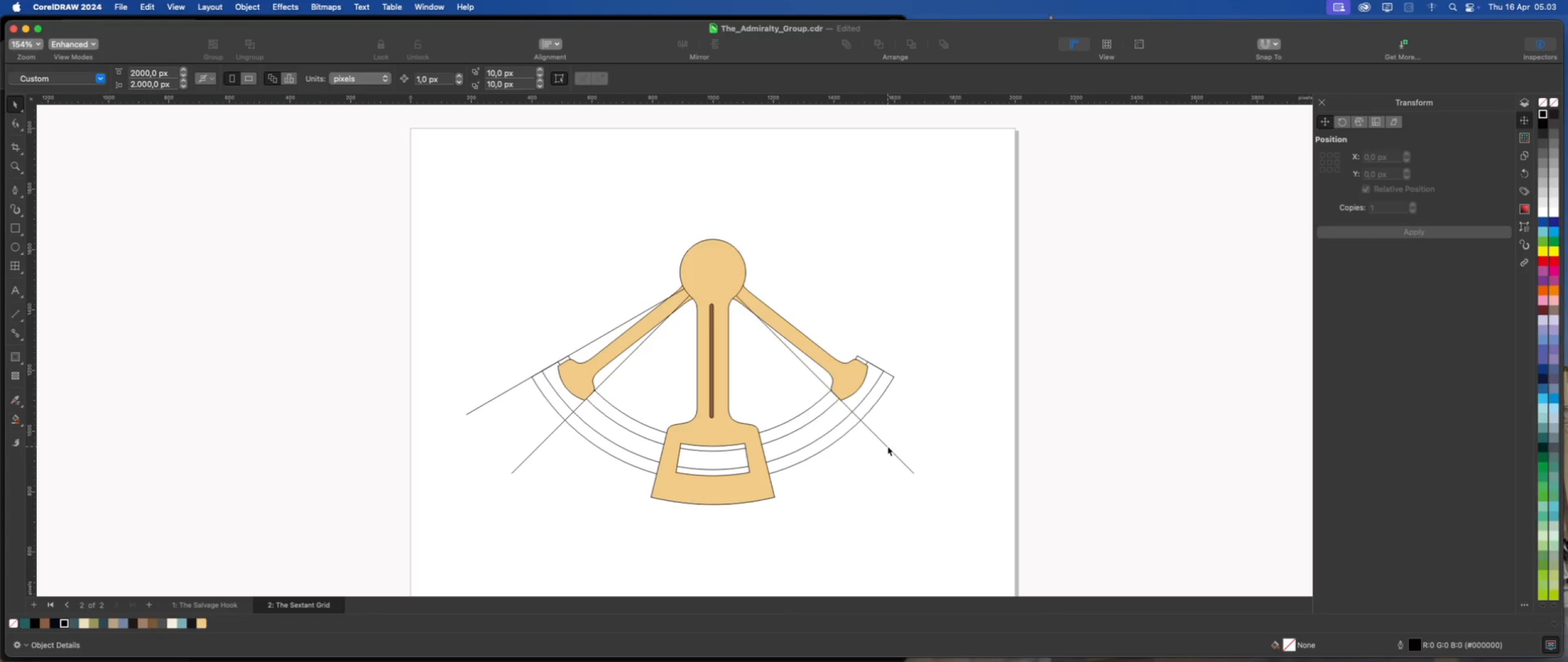 
left_click([888, 446])
 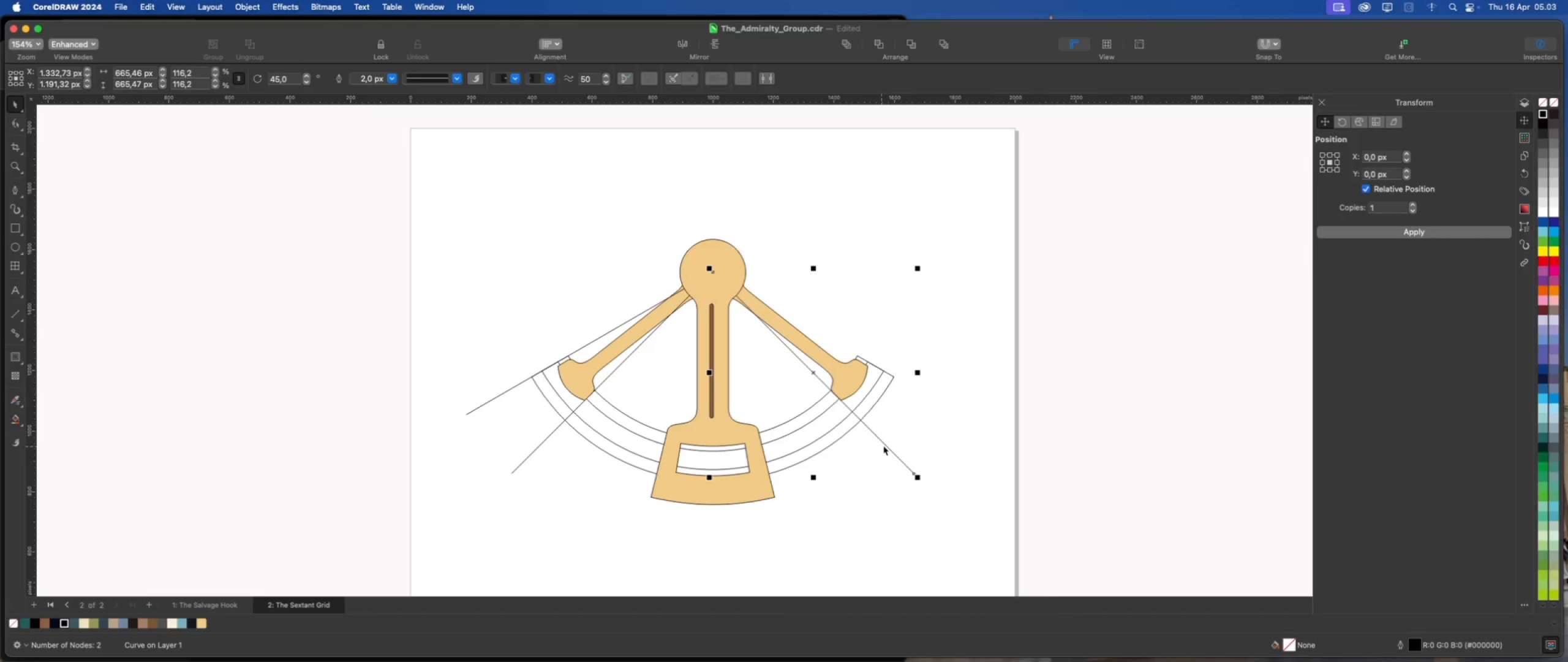 
key(Delete)
 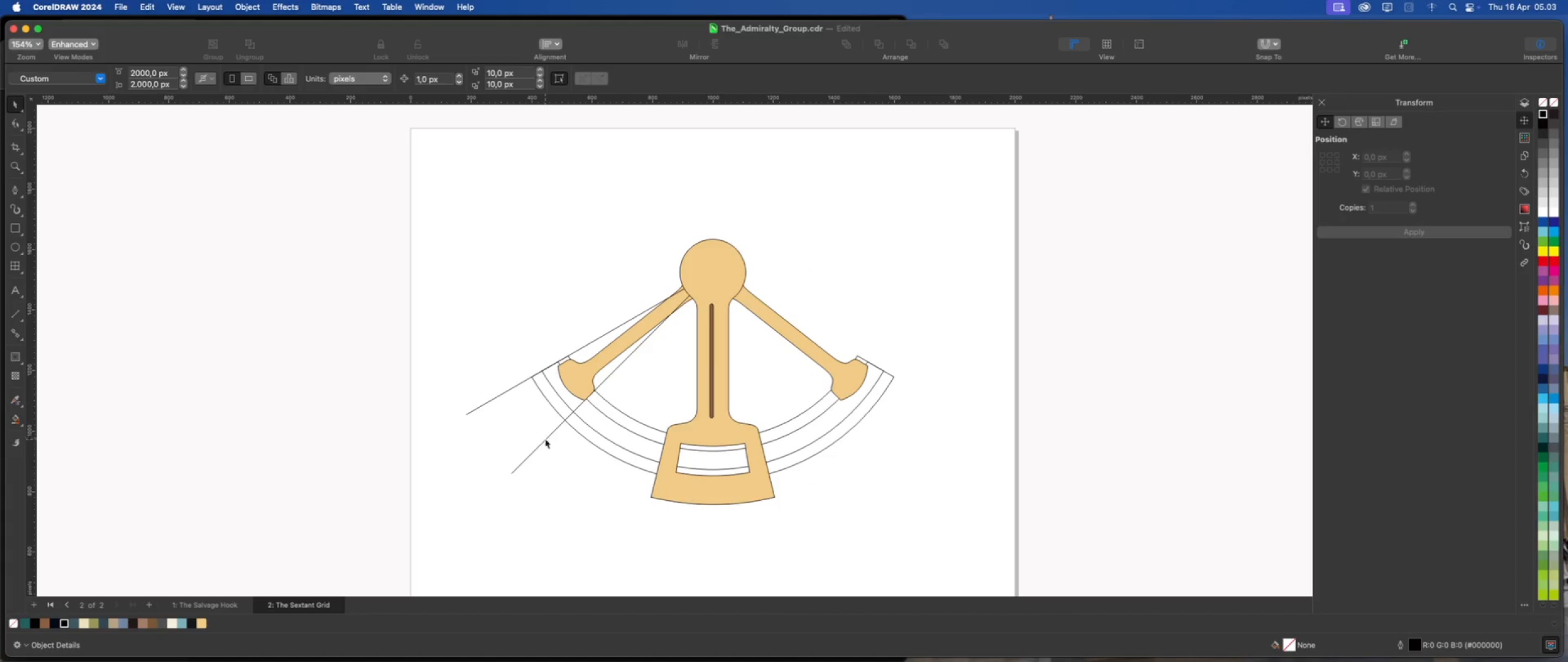 
left_click([545, 439])
 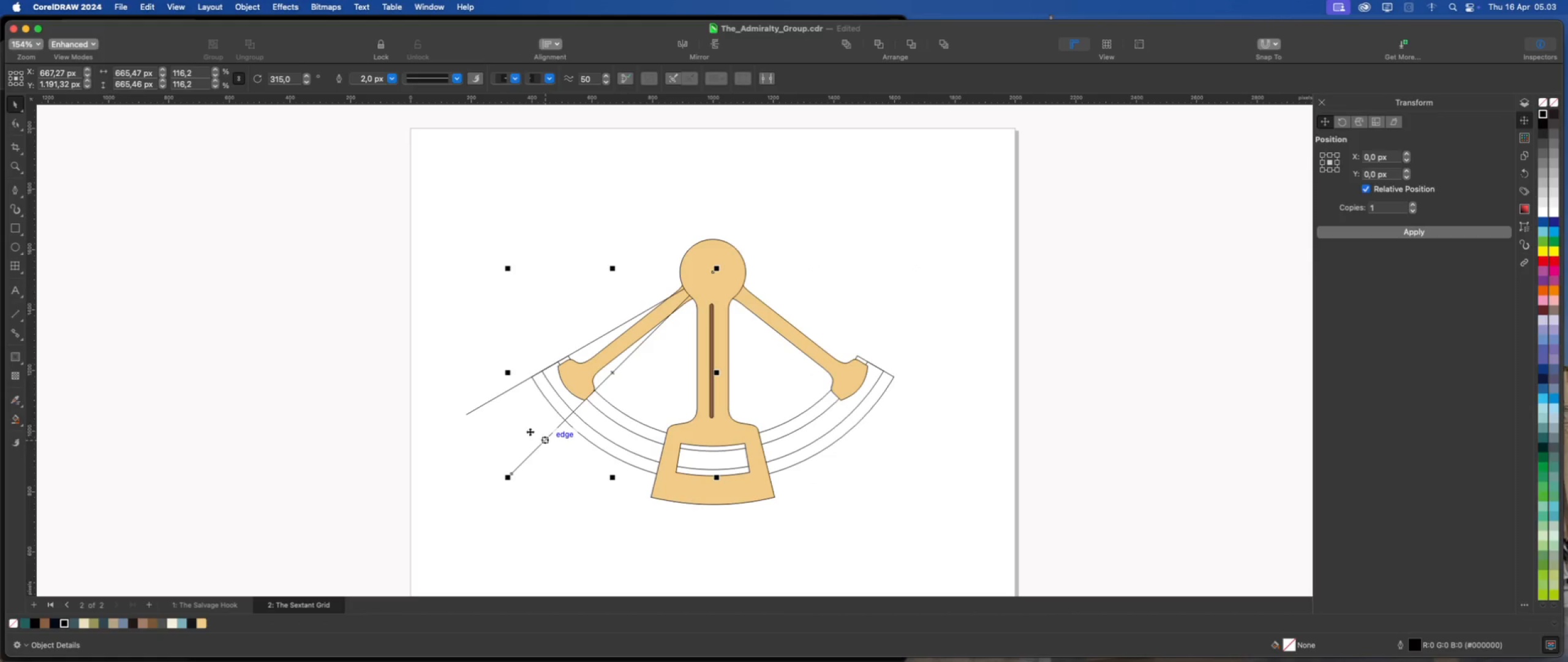 
key(Delete)
 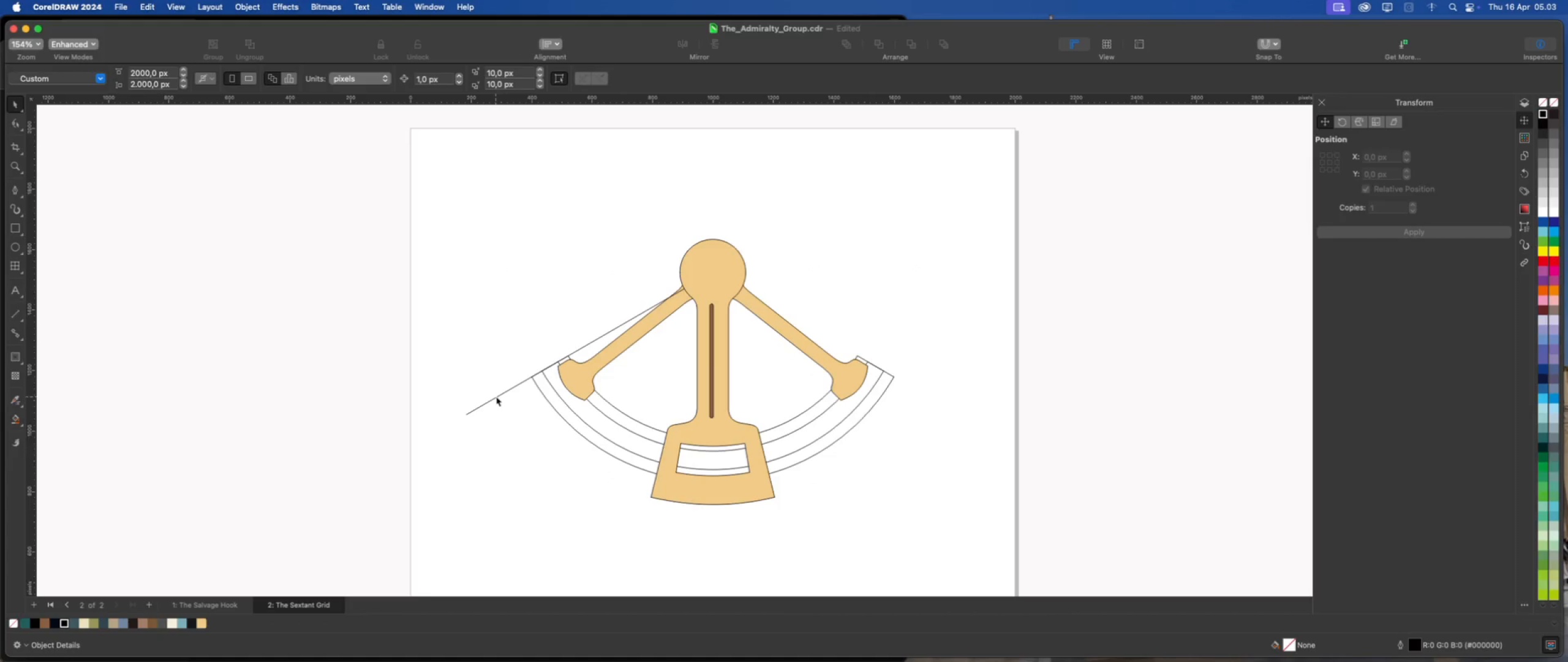 
left_click([496, 397])
 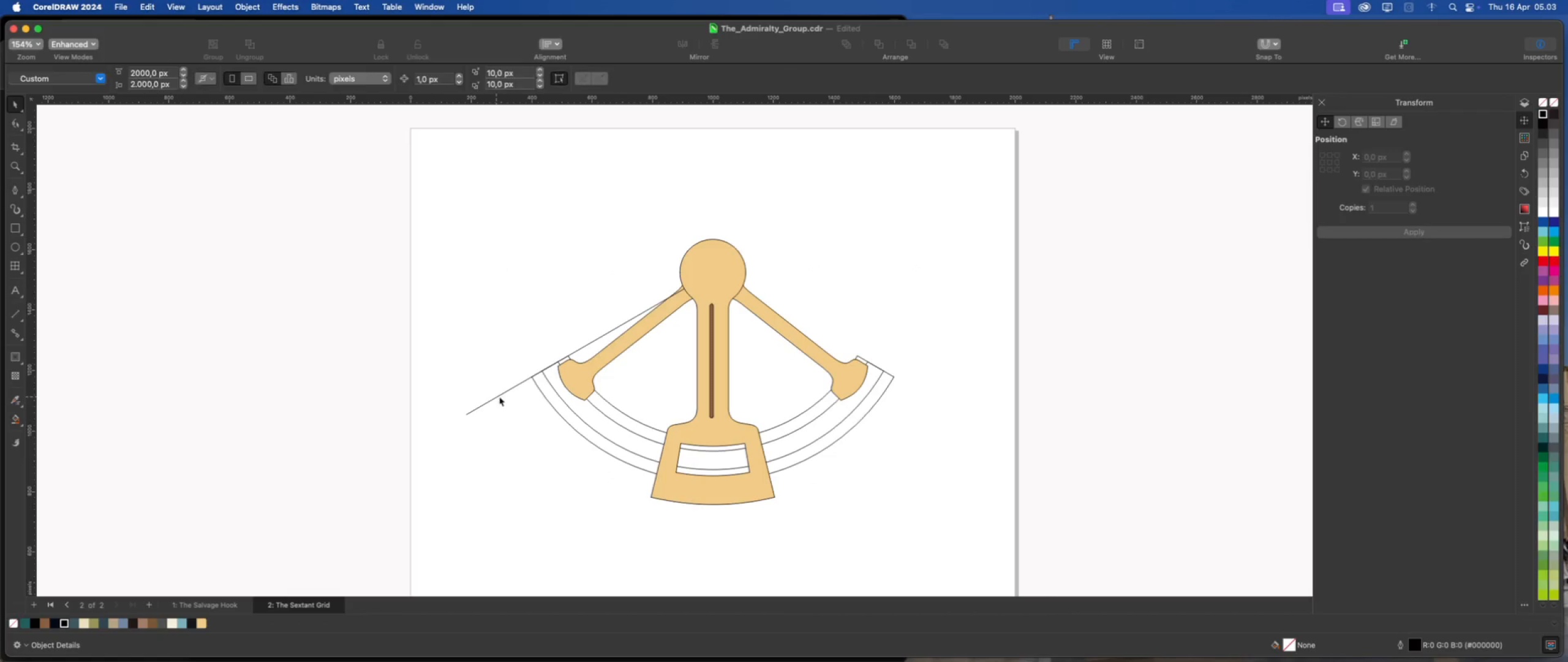 
key(Delete)
 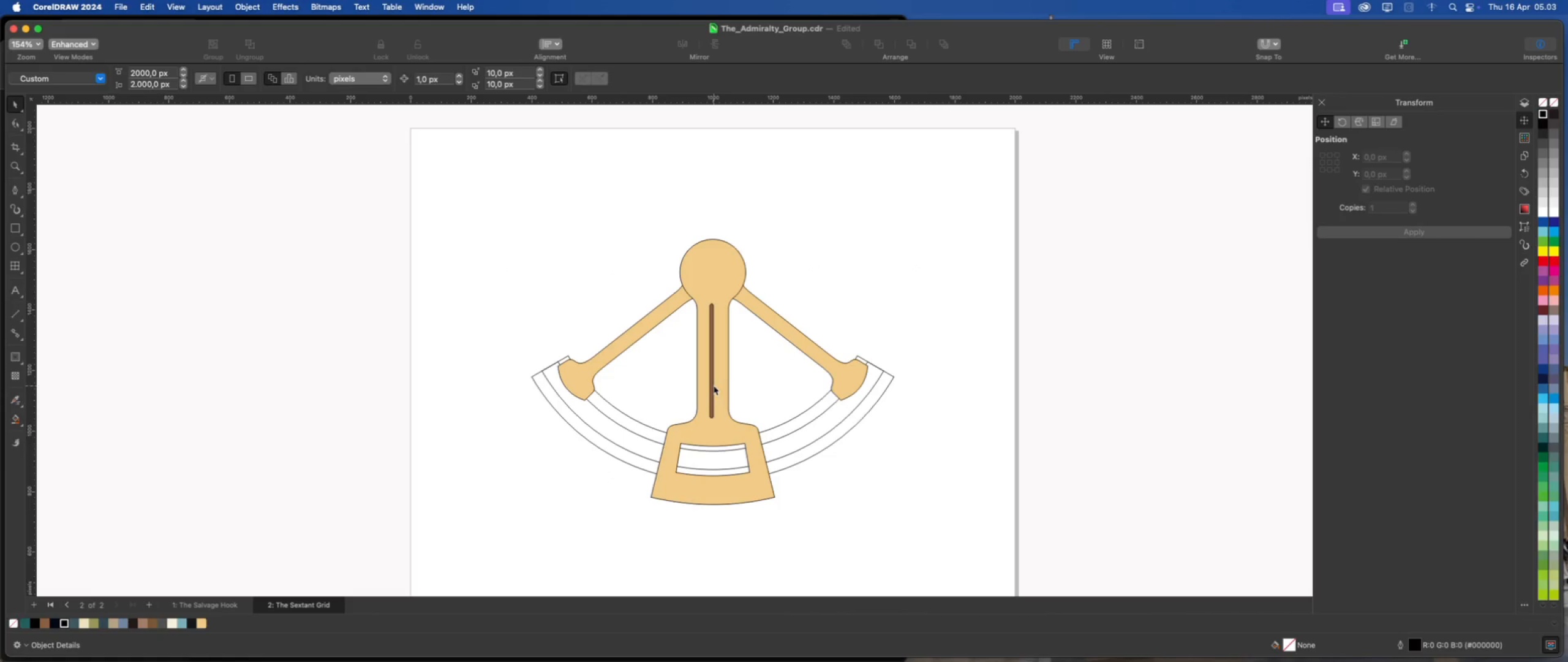 
scroll: coordinate [750, 319], scroll_direction: up, amount: 1.0
 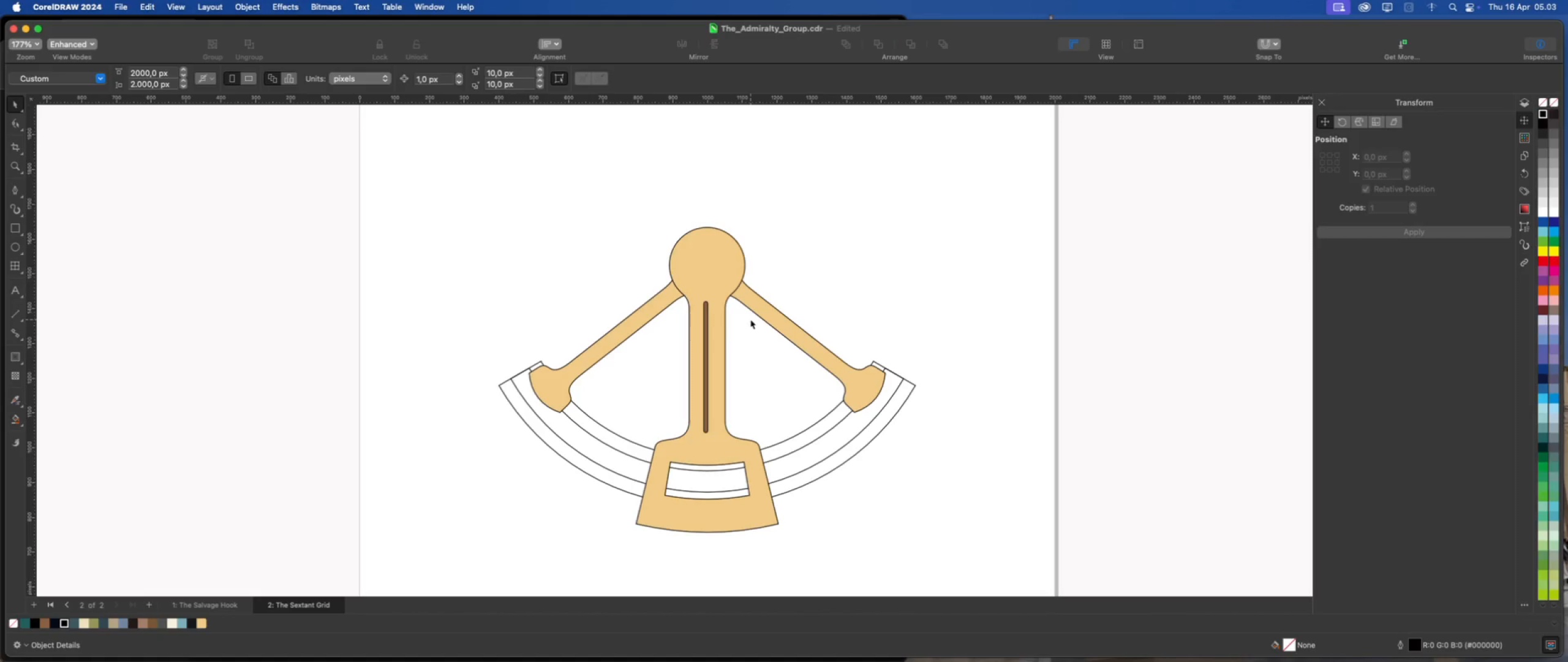 
wait(9.29)
 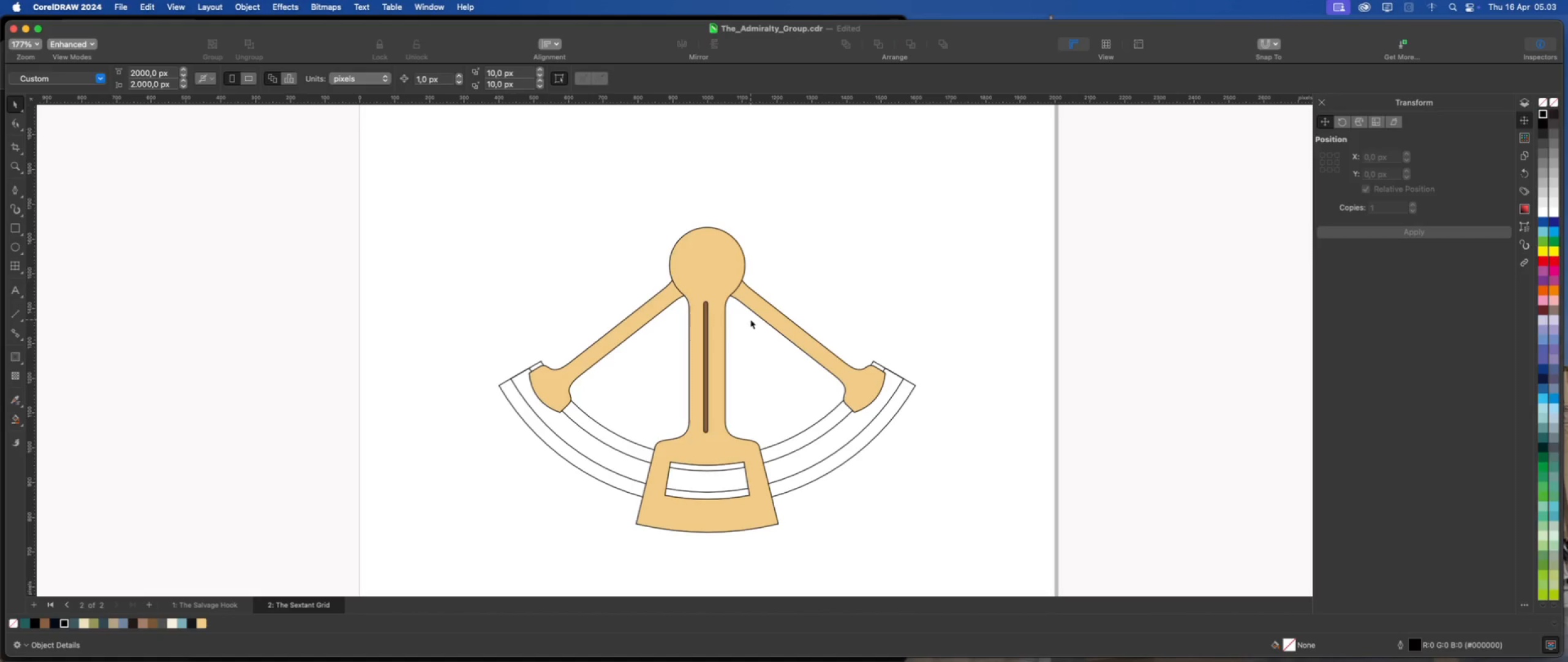 
left_click([602, 431])
 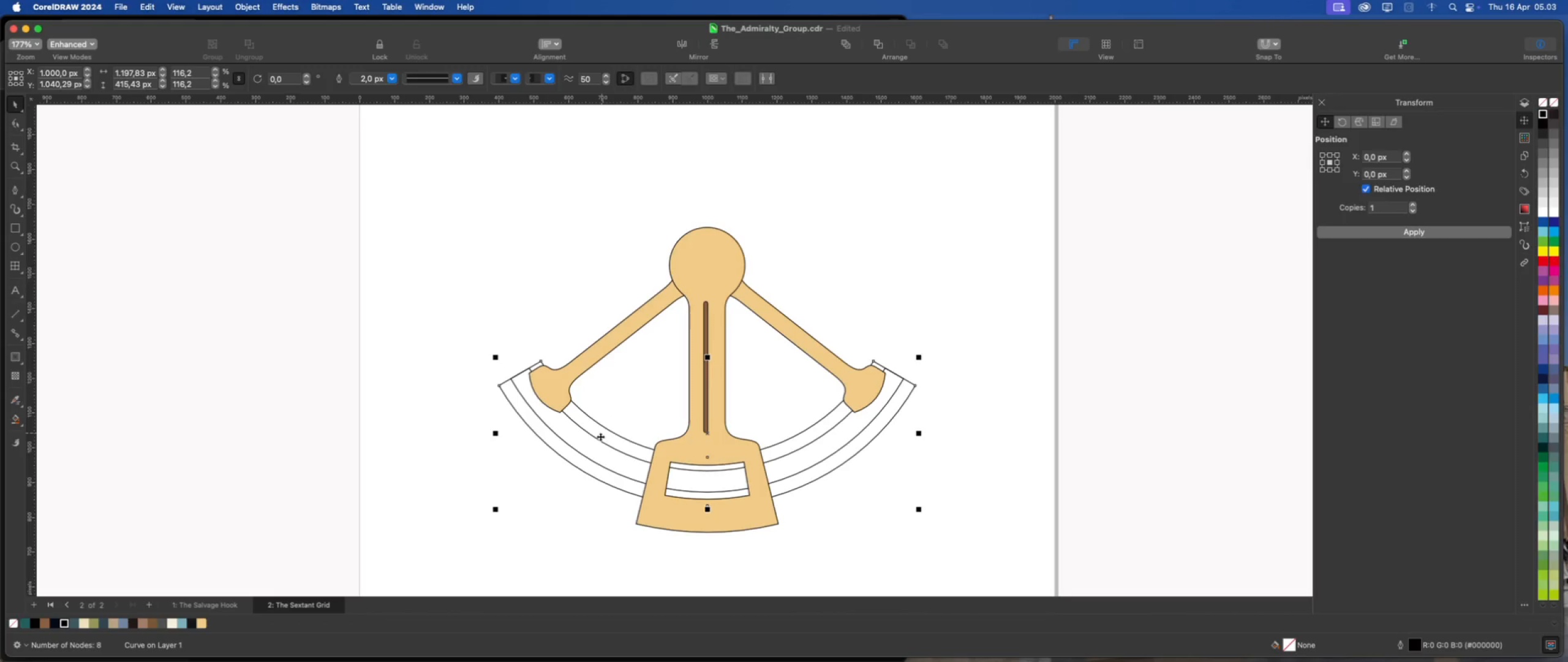 
hold_key(key=ShiftLeft, duration=5.22)
left_click([658, 471])
 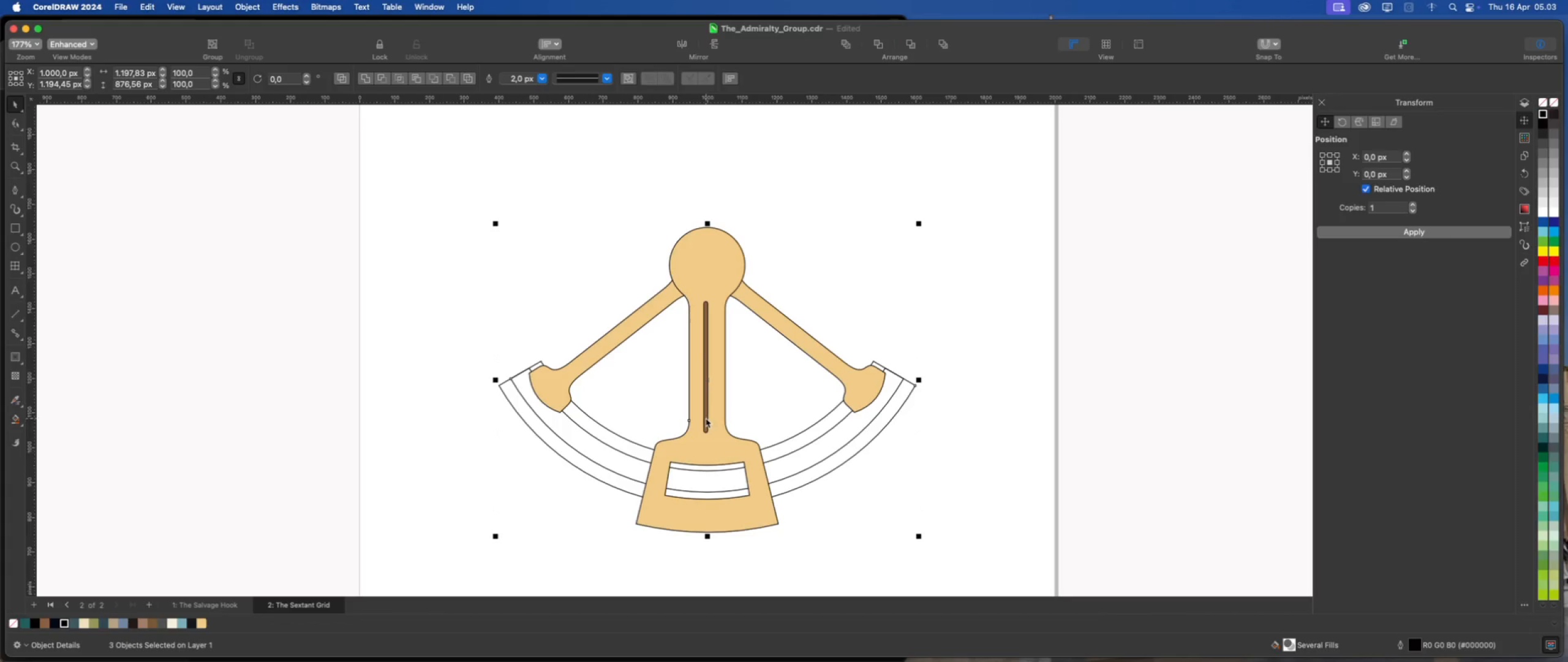 
left_click([705, 418])
 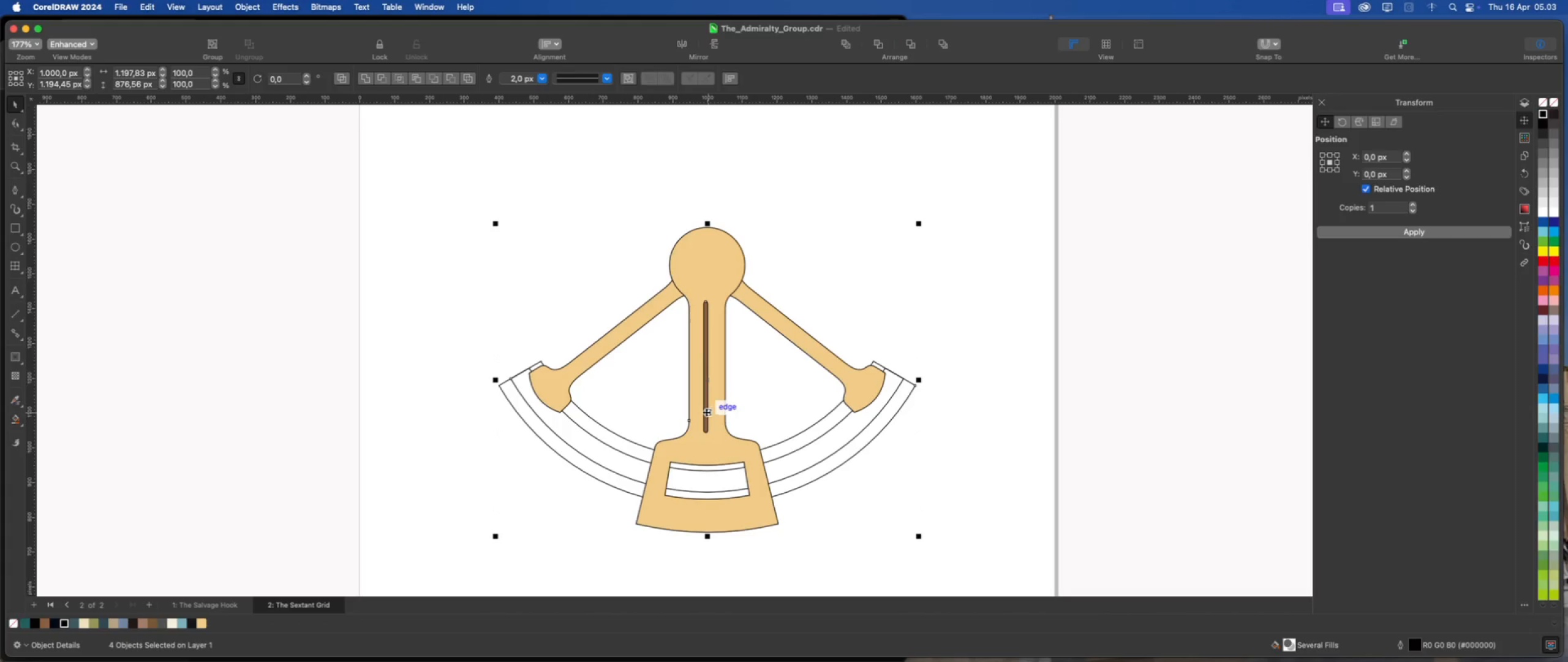 
right_click([706, 411])
 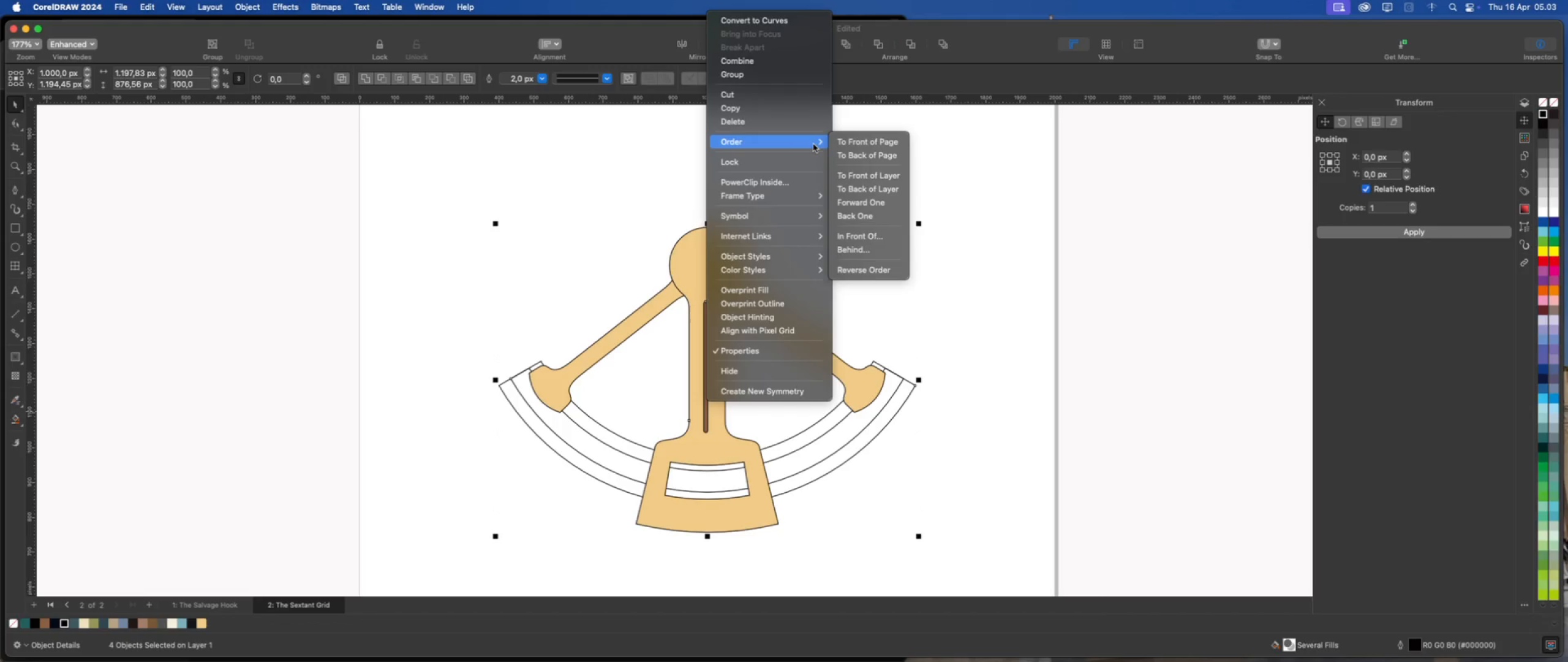 
left_click([854, 143])
 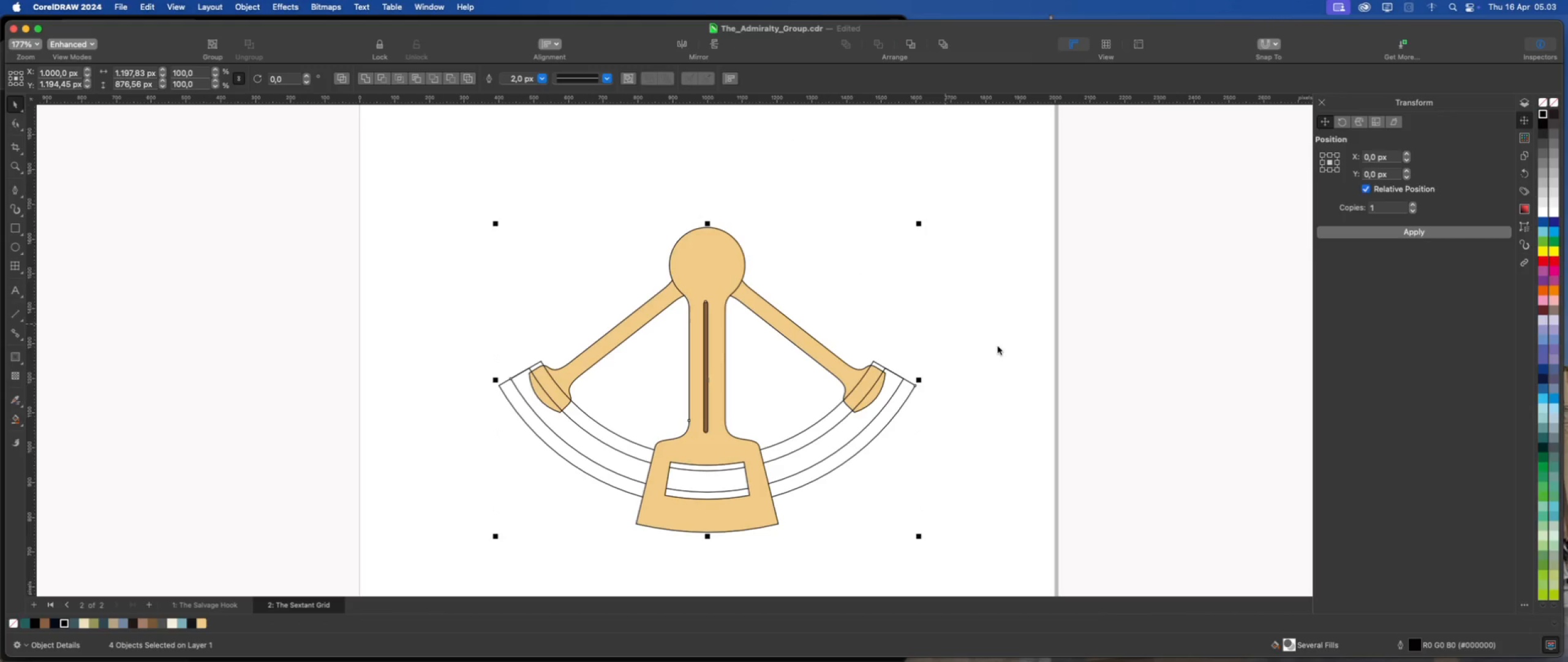 
left_click([998, 346])
 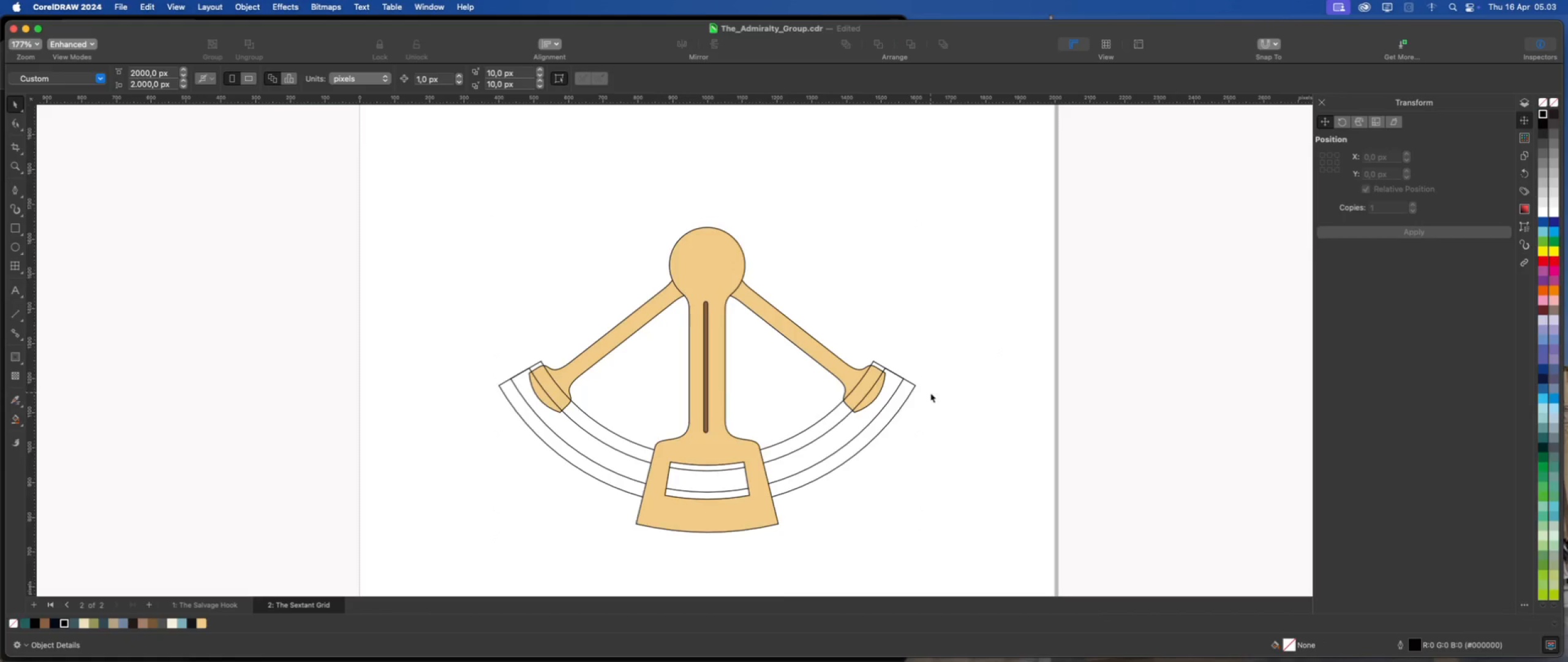 
scroll: coordinate [930, 393], scroll_direction: up, amount: 1.0
 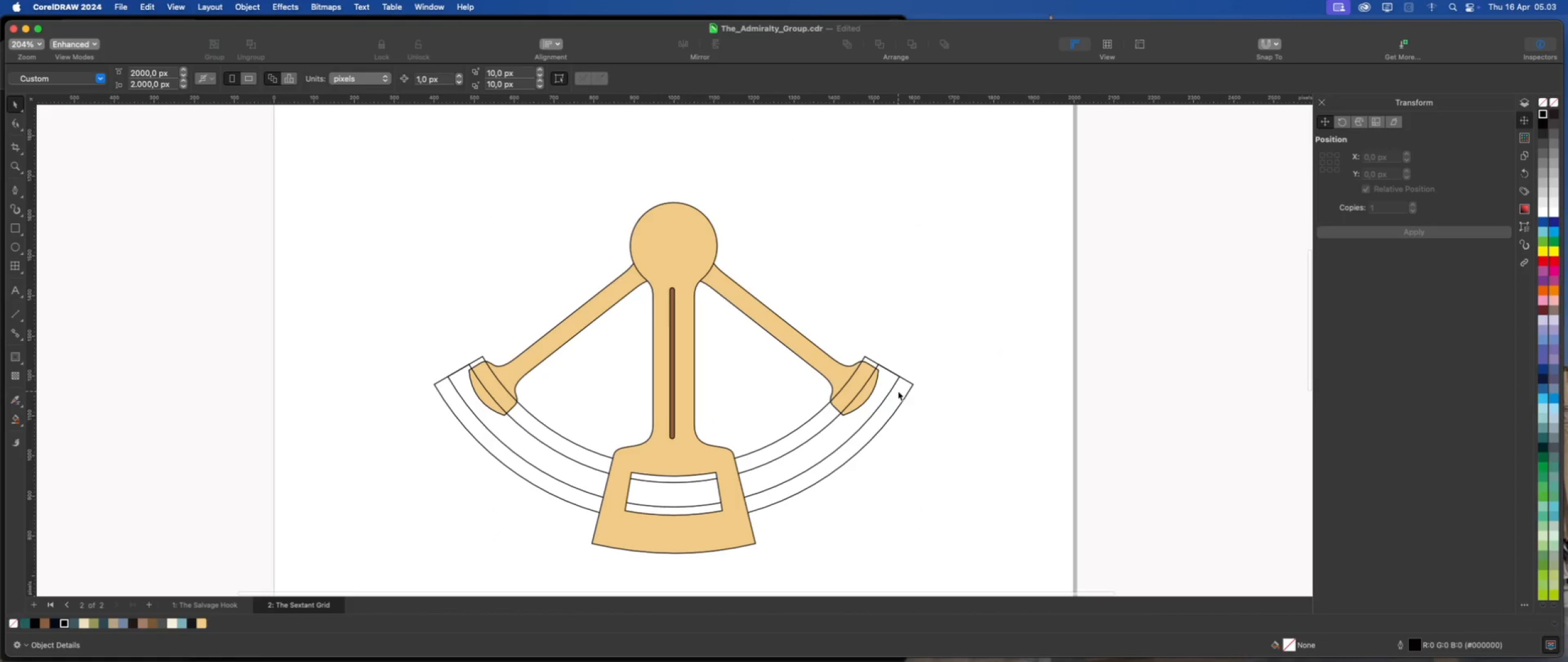 
left_click([897, 391])
 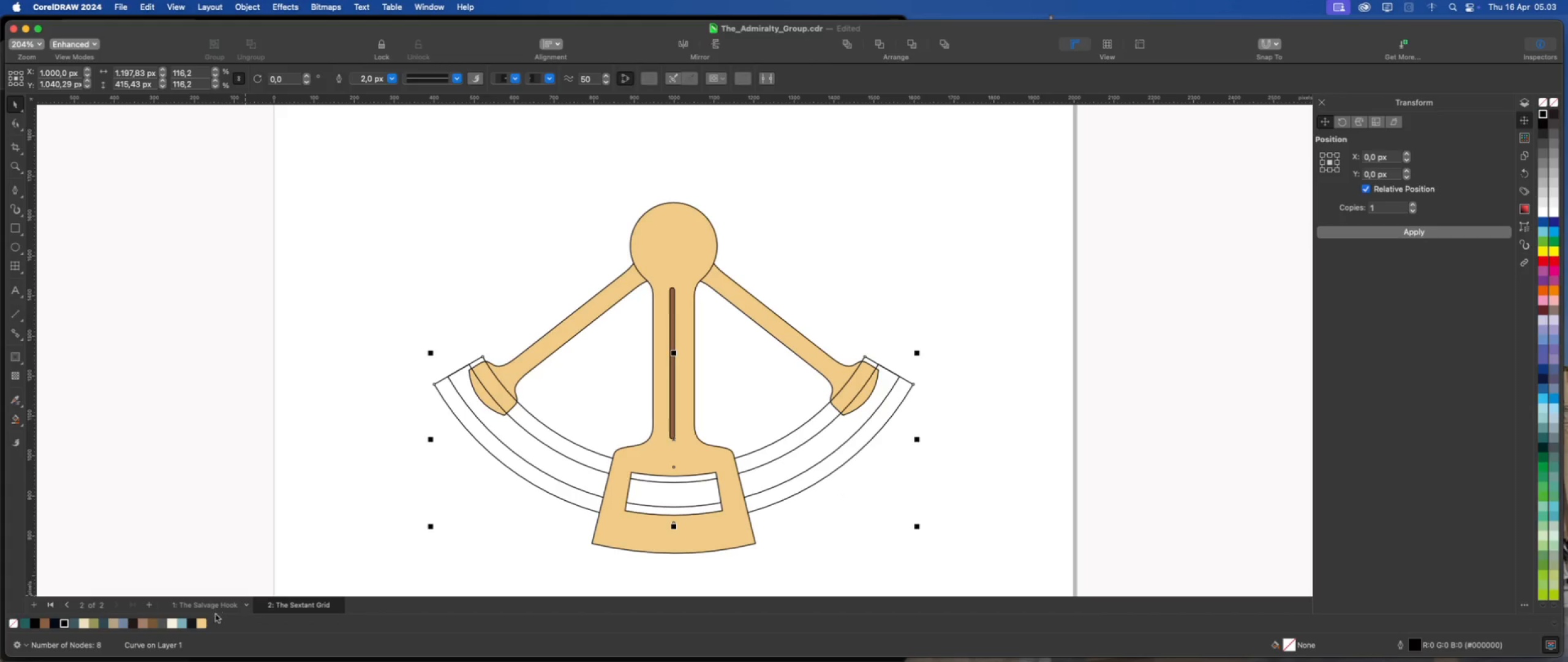 
left_click([203, 623])
 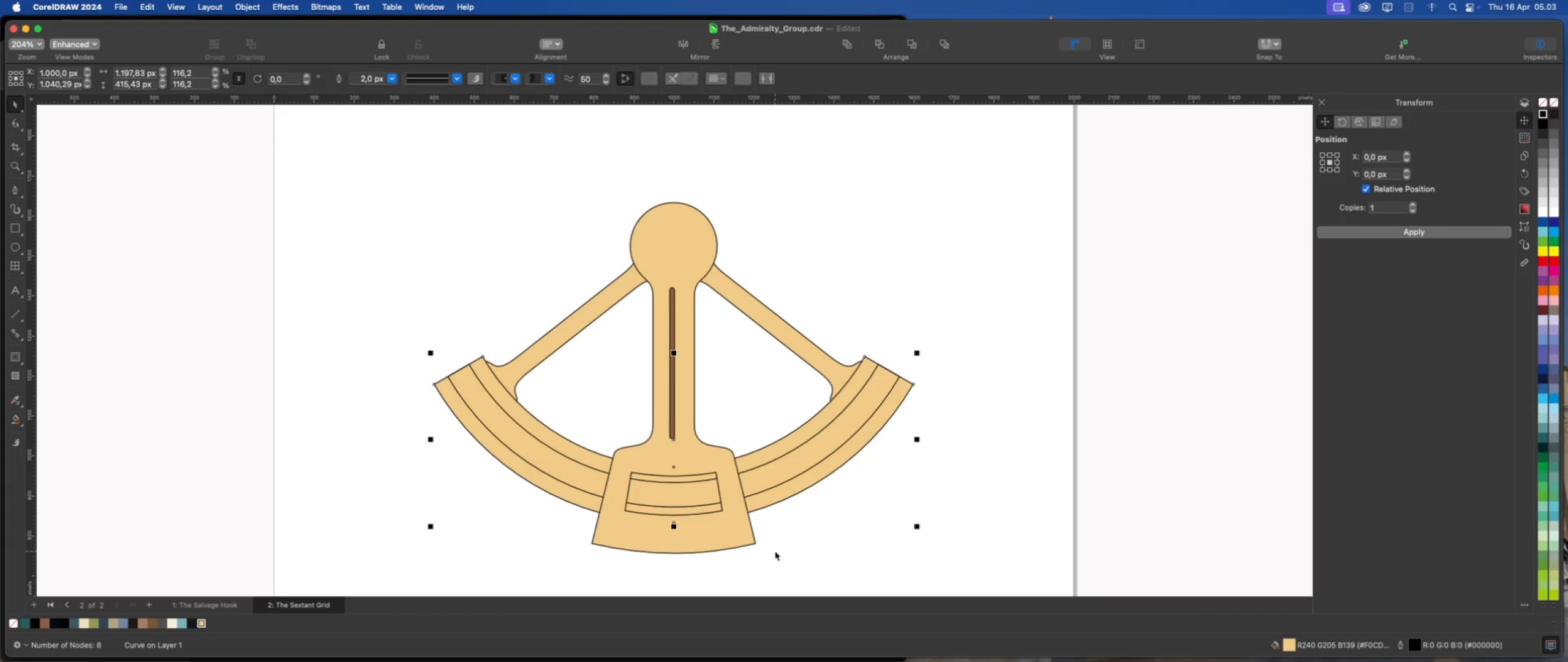 
left_click([824, 525])
 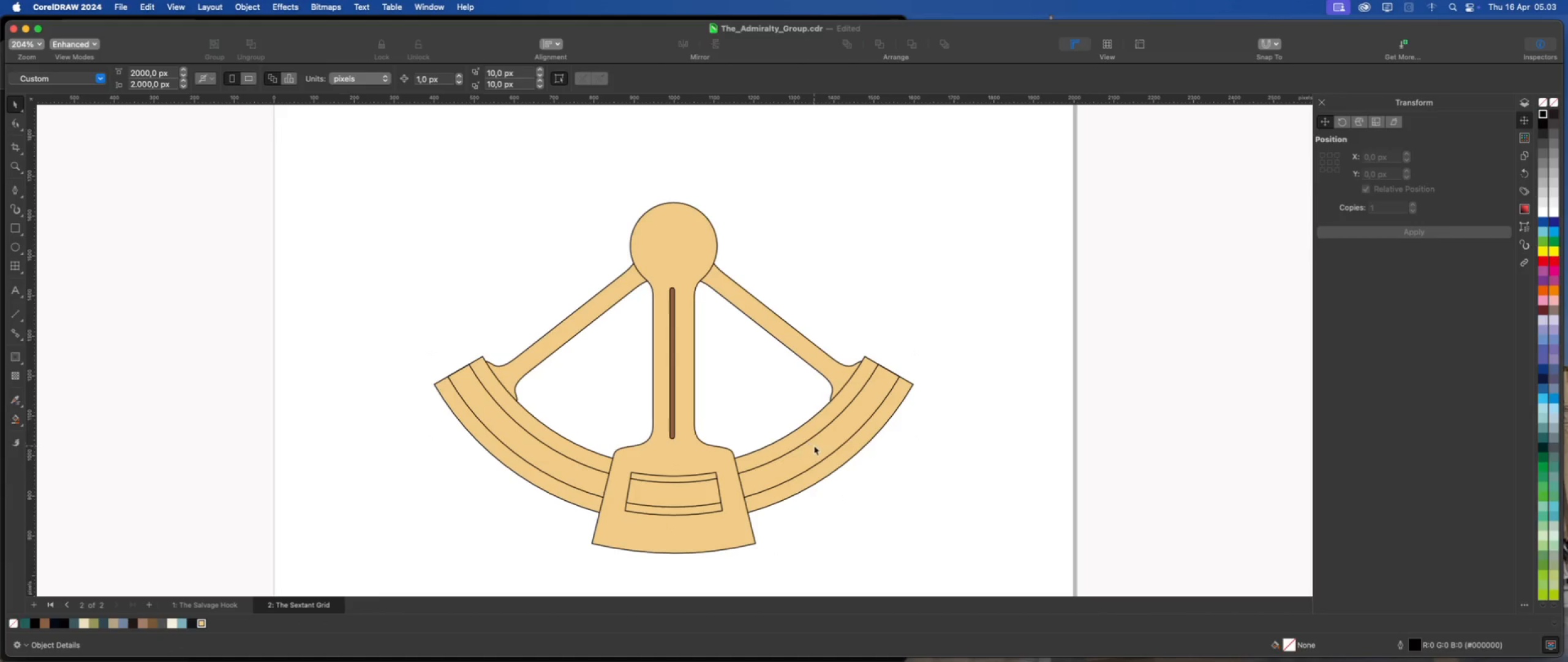 
left_click([814, 446])
 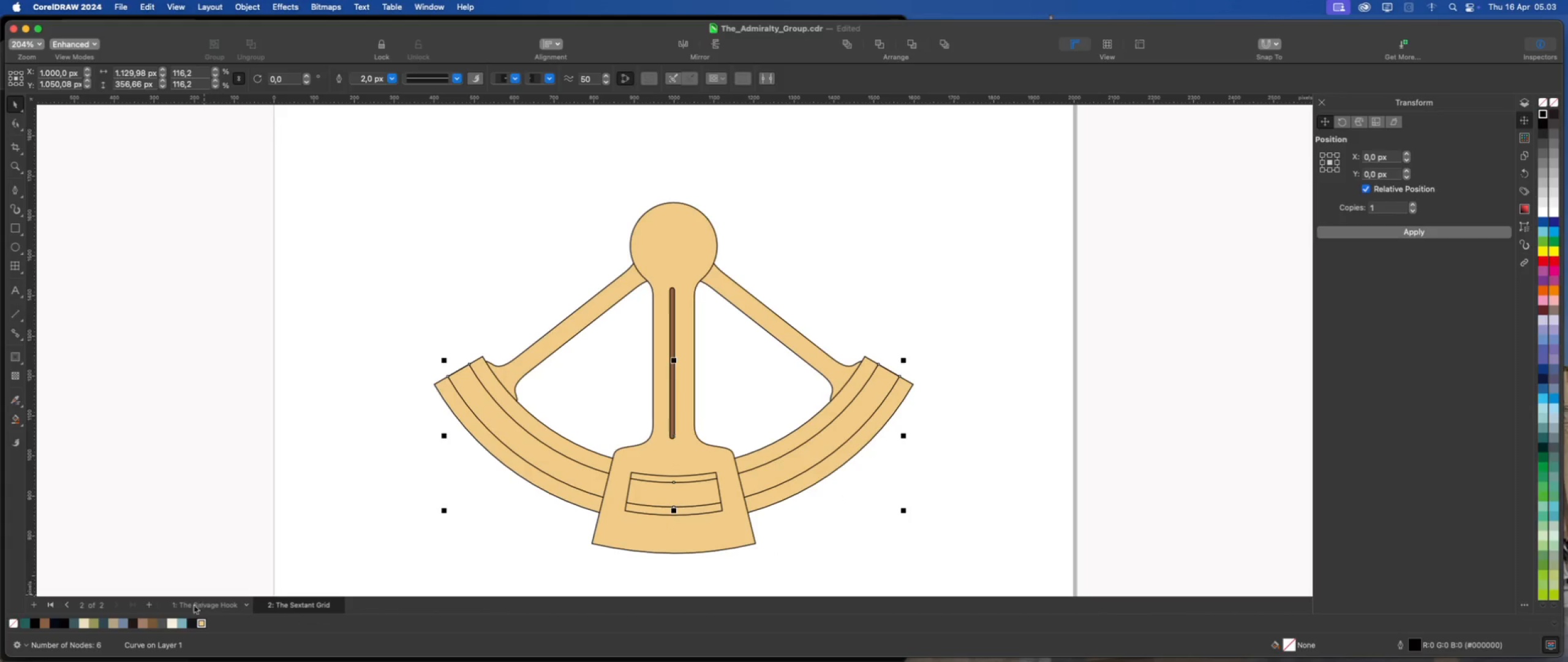 
left_click([171, 626])
 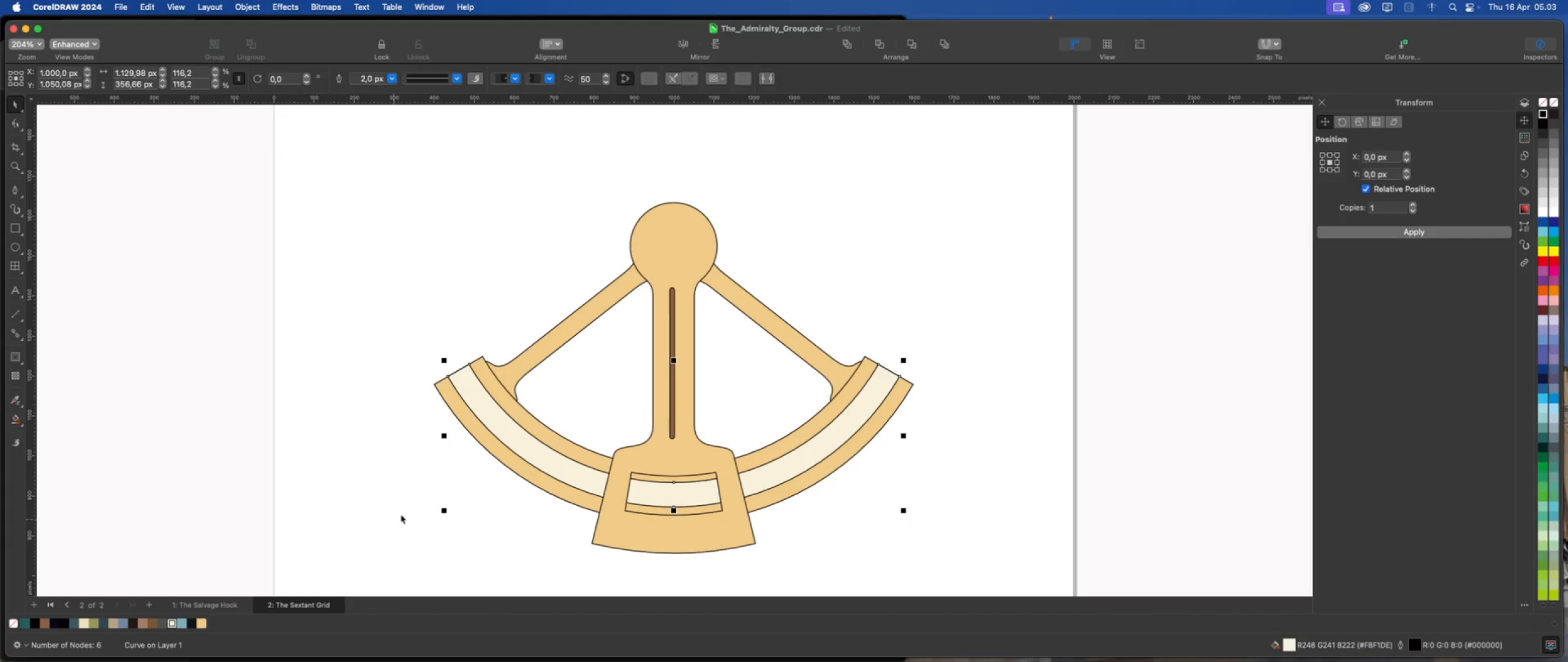 
scroll: coordinate [692, 446], scroll_direction: down, amount: 1.0
 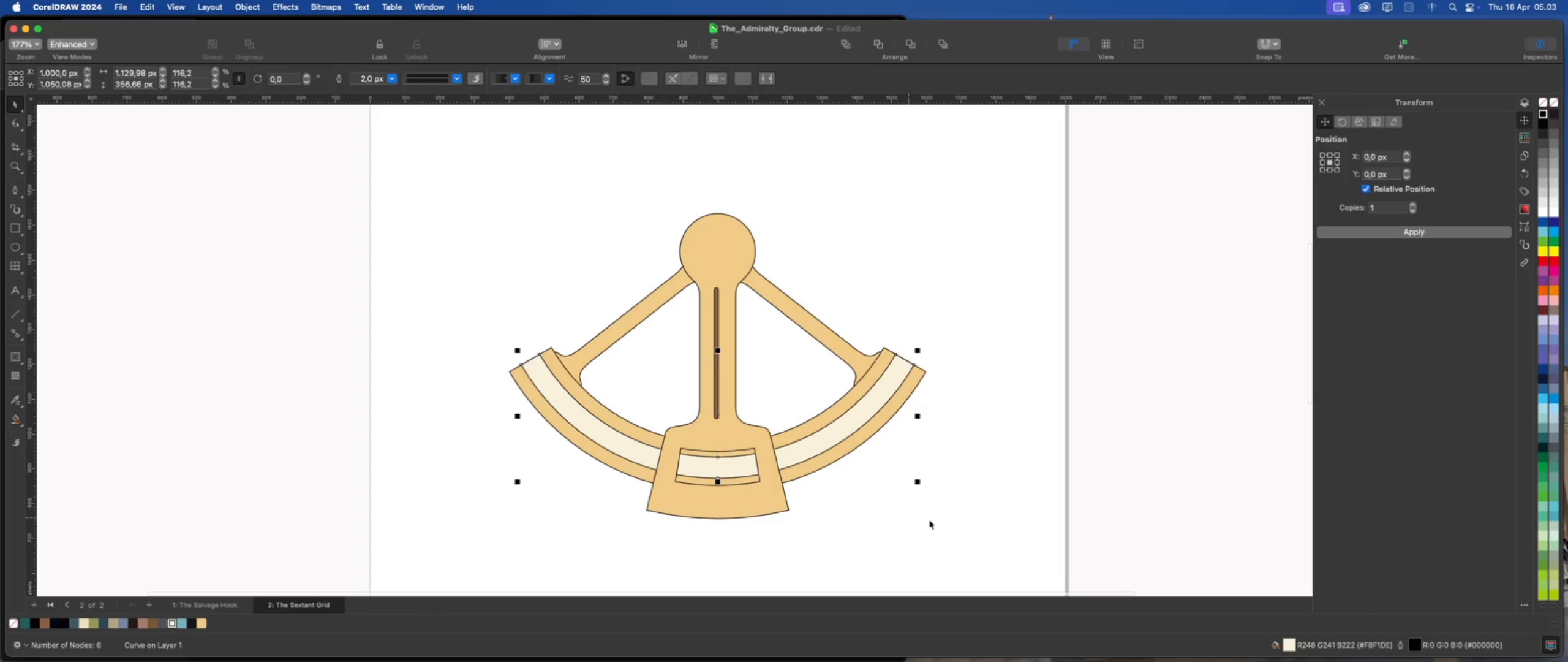 
left_click([934, 522])
 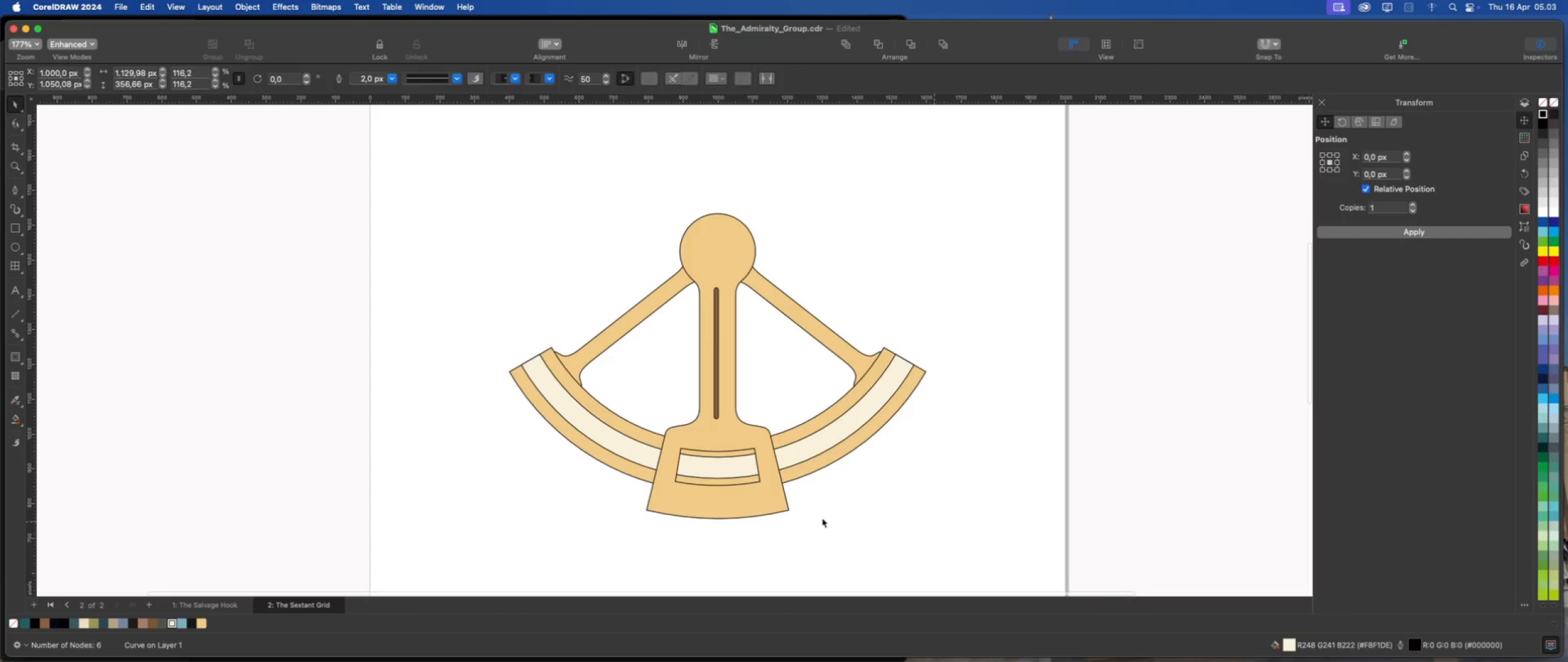 
scroll: coordinate [819, 517], scroll_direction: up, amount: 1.0
 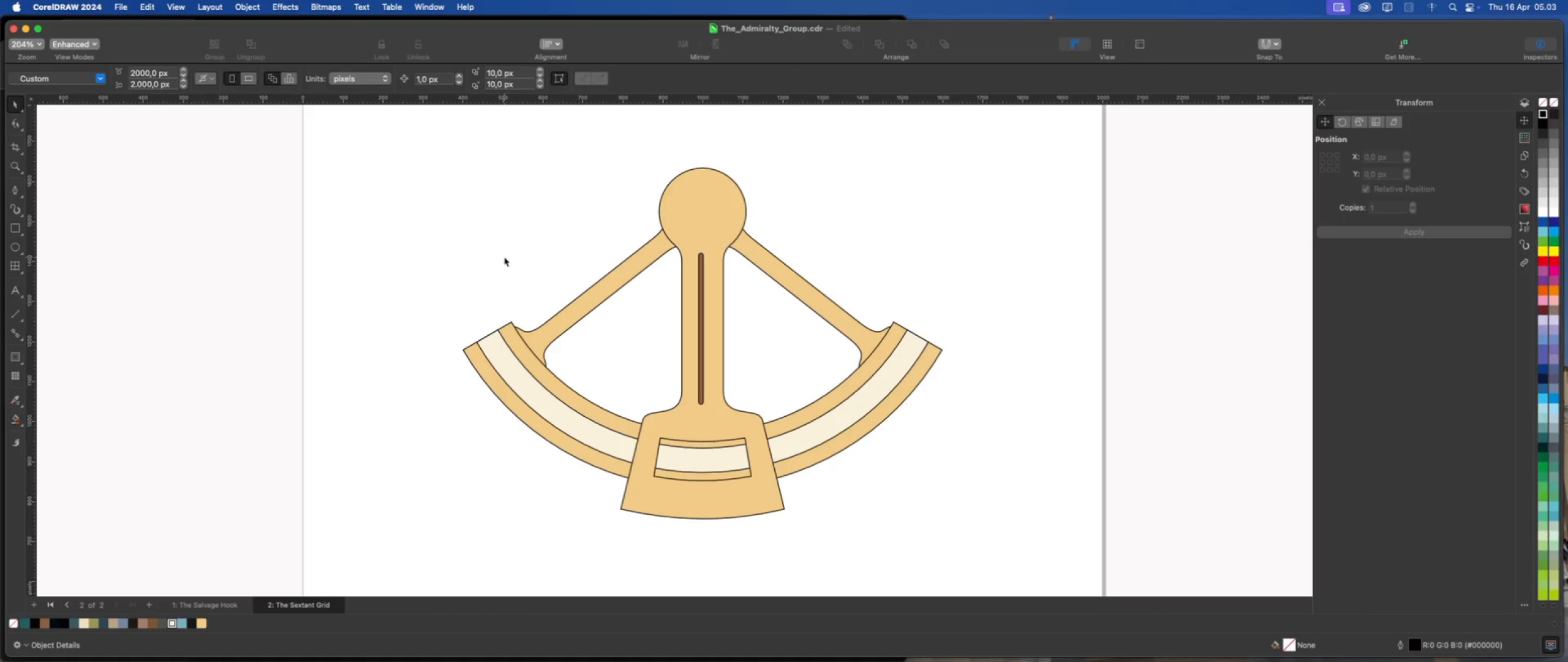 
wait(9.5)
 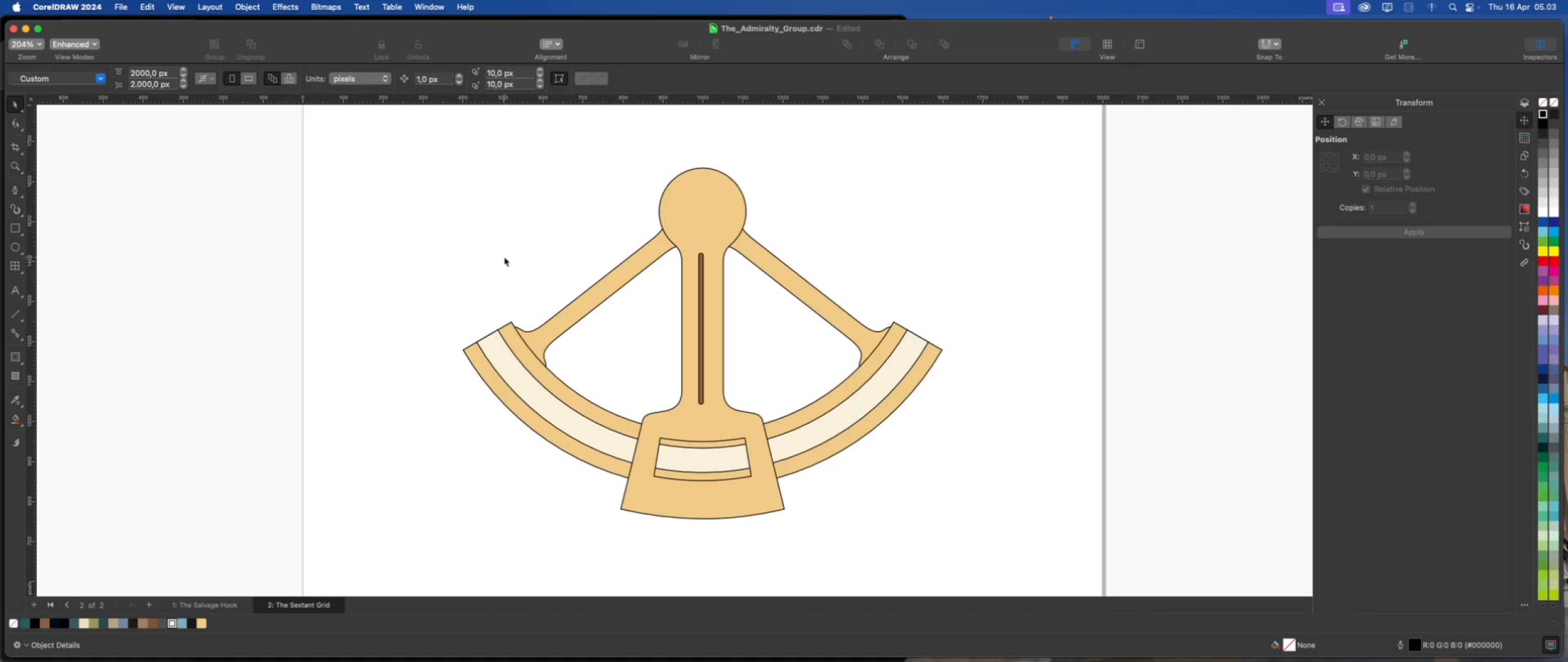 
scroll: coordinate [690, 356], scroll_direction: down, amount: 4.0
 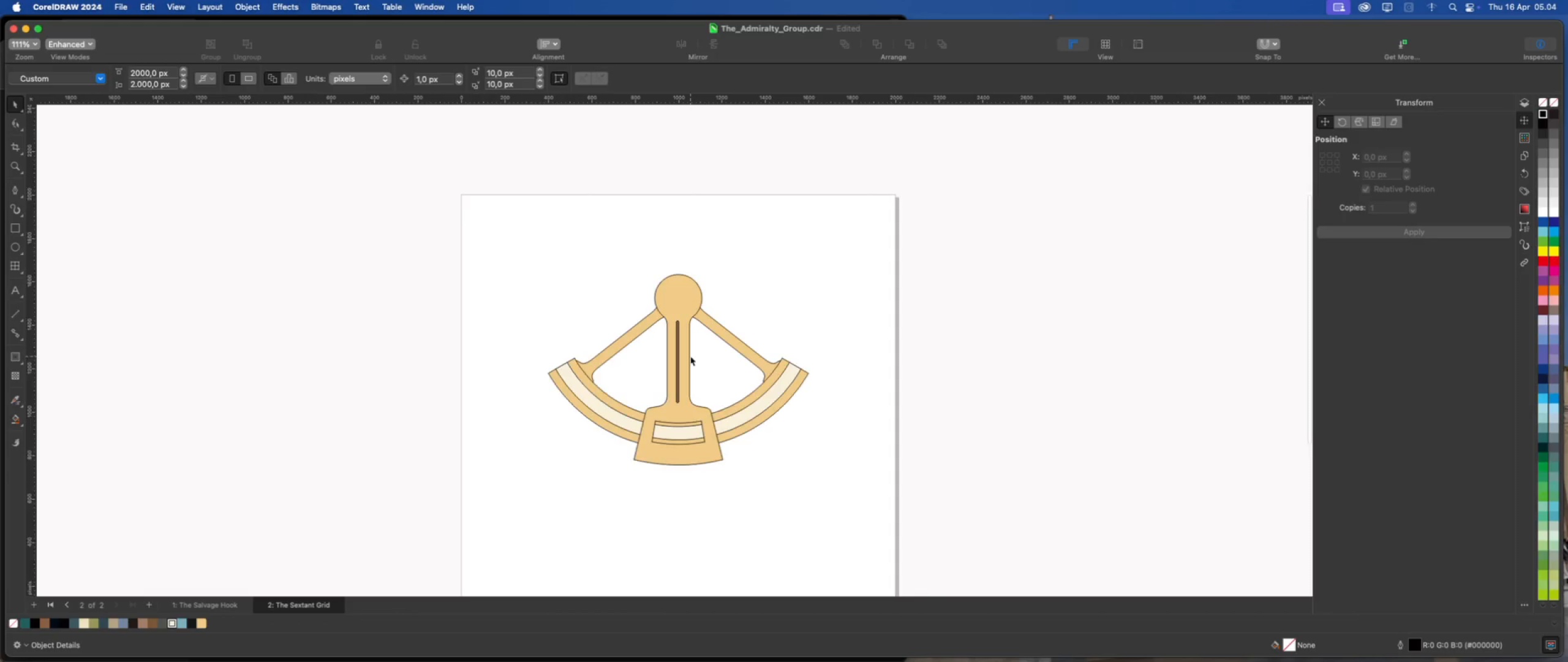 
scroll: coordinate [690, 356], scroll_direction: up, amount: 1.0
 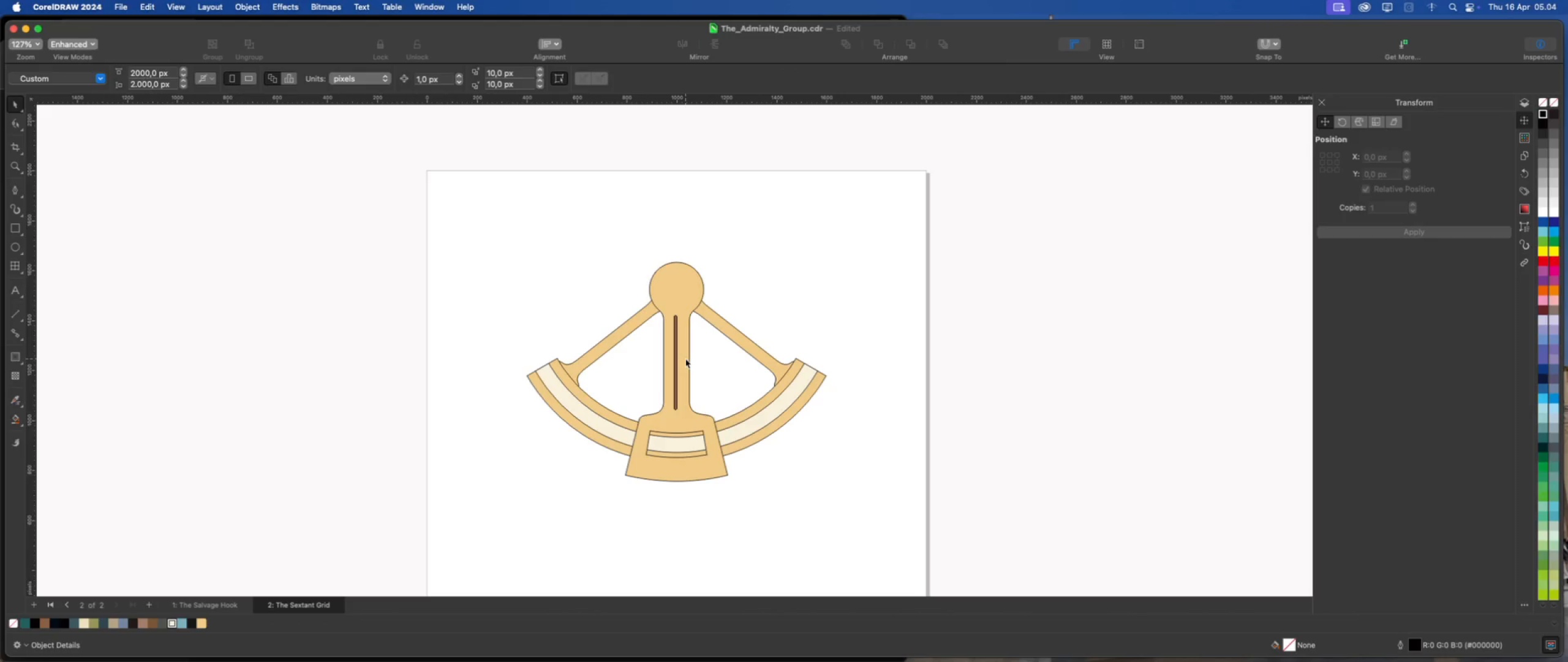 
wait(8.33)
 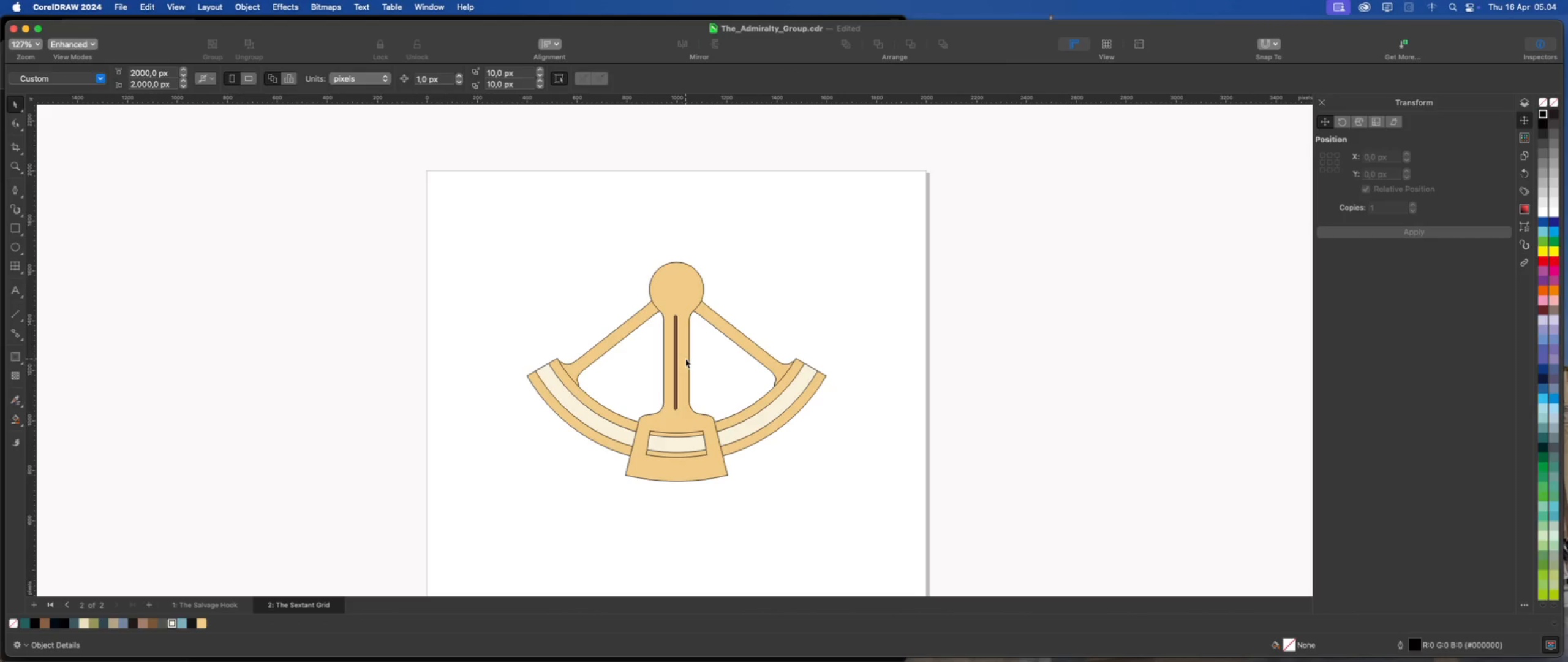 
scroll: coordinate [683, 359], scroll_direction: up, amount: 2.0
 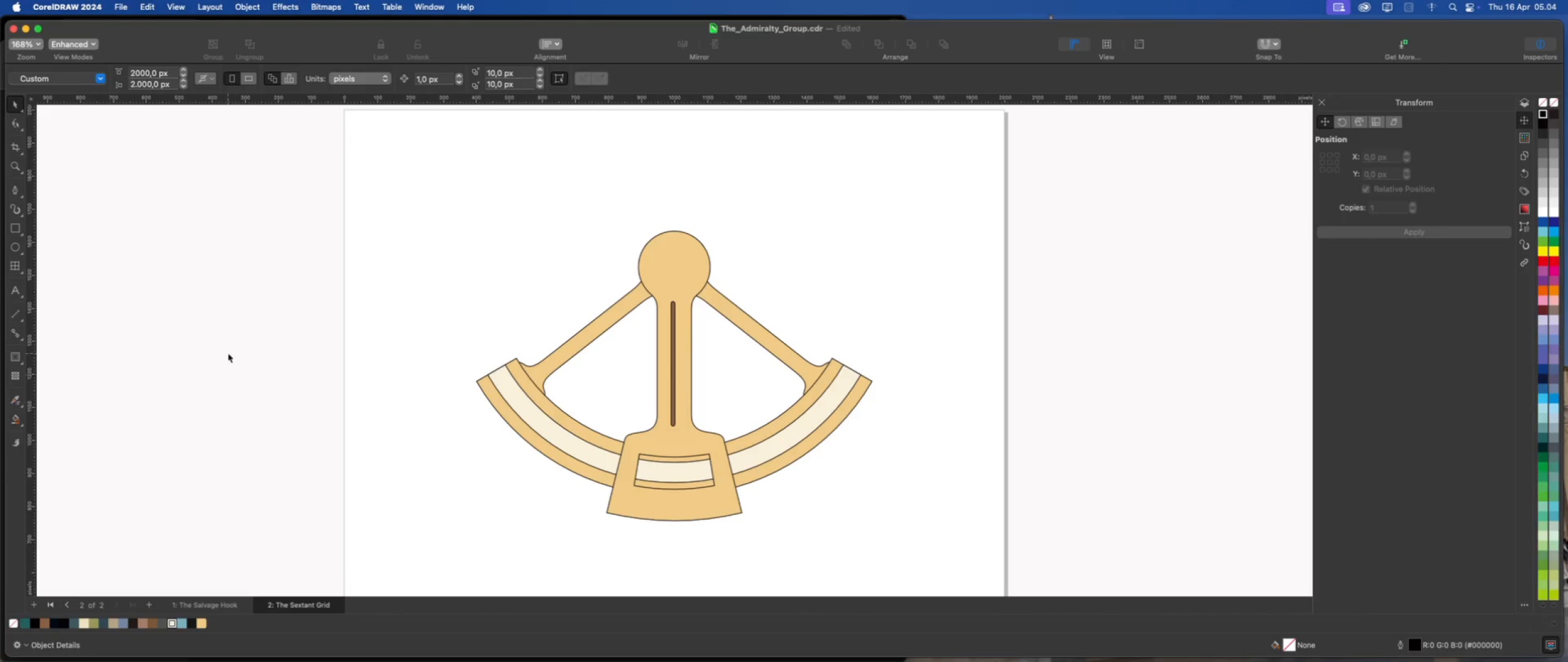 
wait(7.68)
 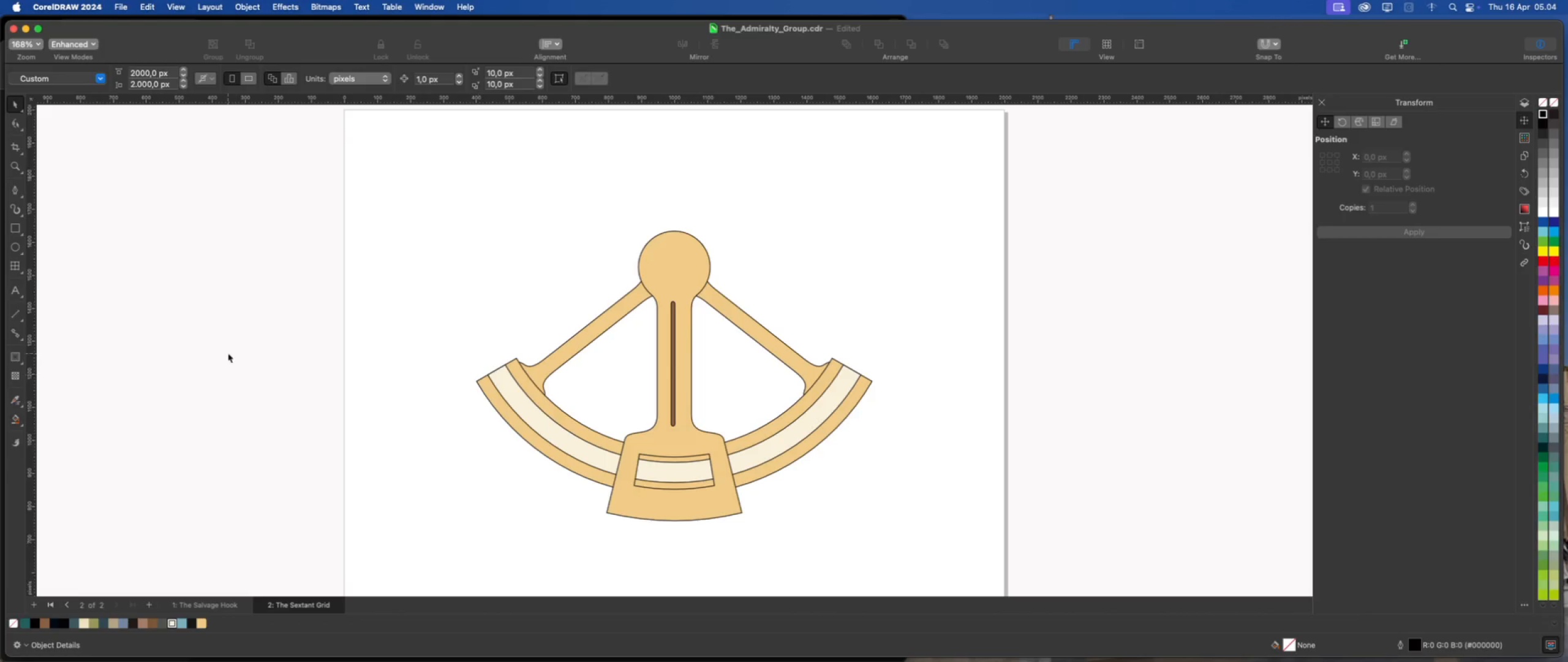 
hold_key(key=CommandLeft, duration=0.79)
left_click_drag(start_coordinate=[464, 230], to_coordinate=[496, 287])
 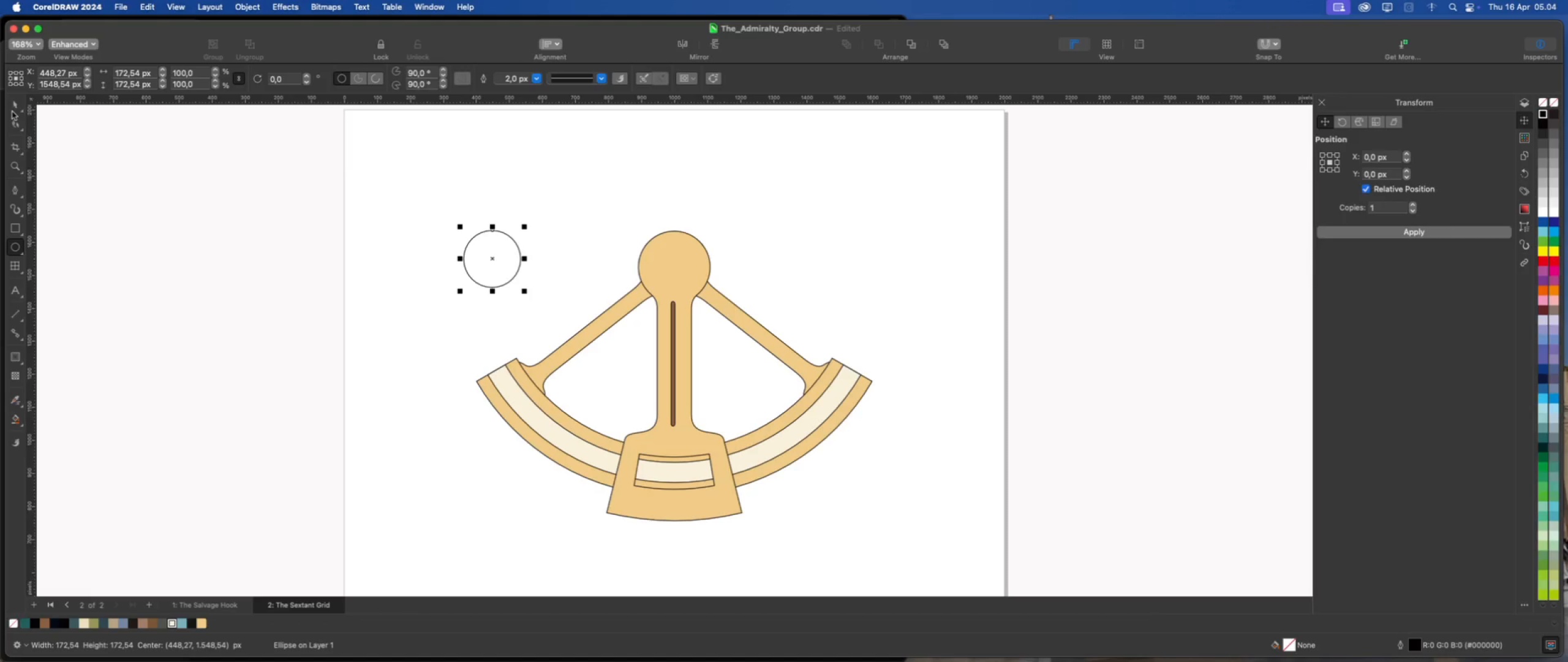 
left_click([12, 104])
 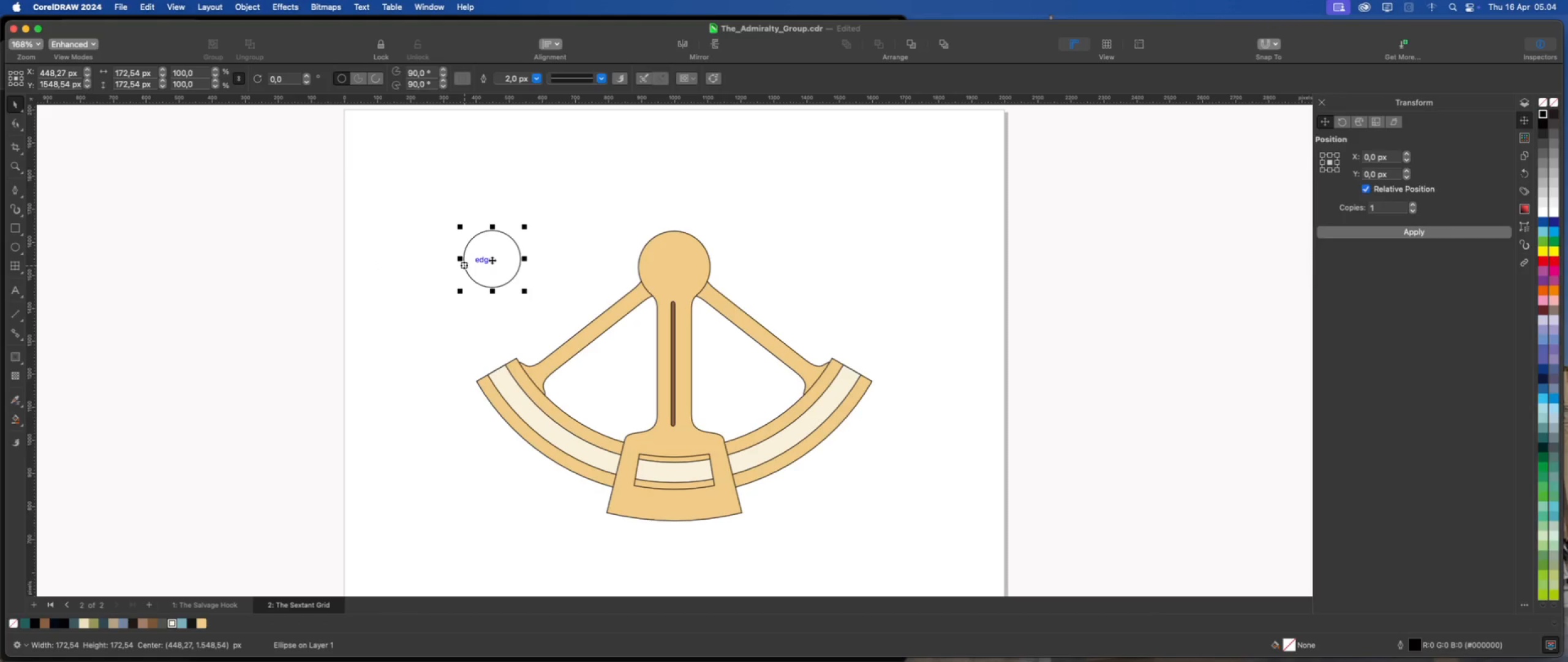 
left_click_drag(start_coordinate=[492, 260], to_coordinate=[798, 265])
 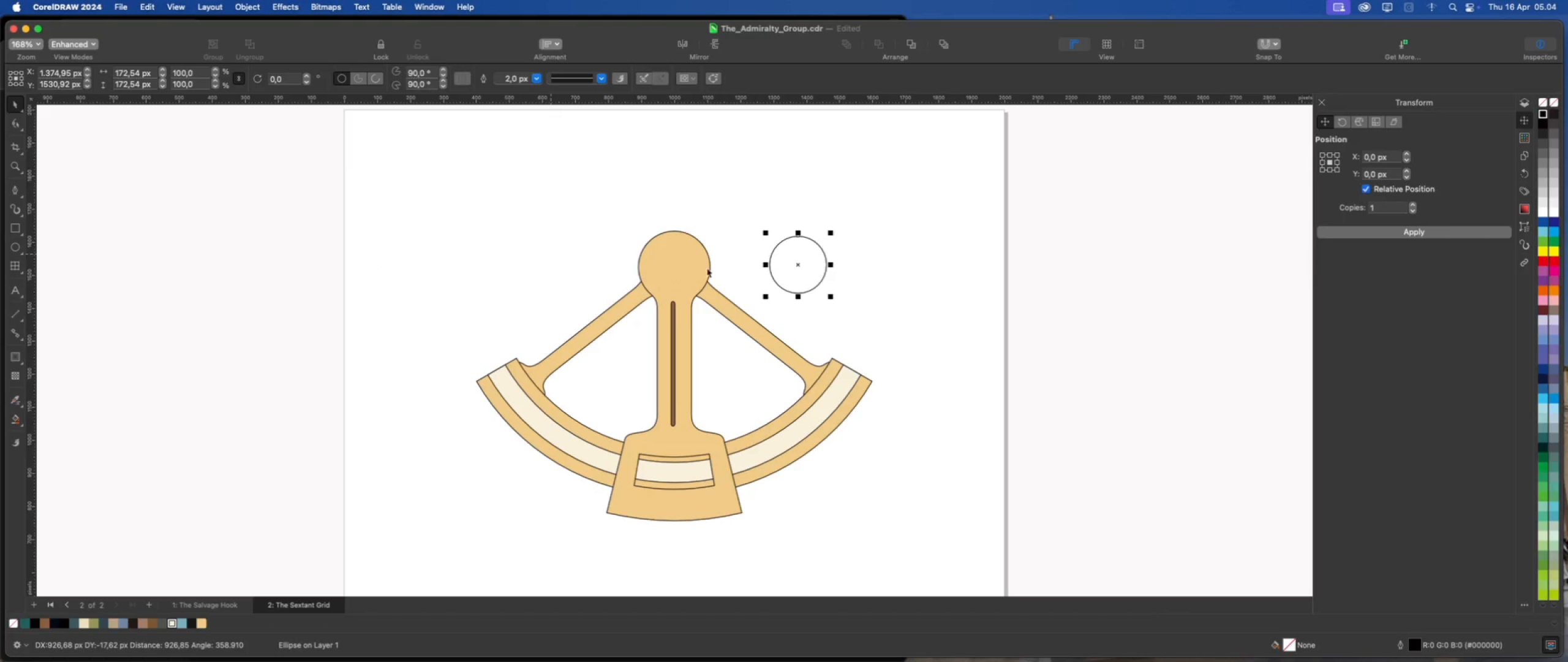 
scroll: coordinate [685, 268], scroll_direction: up, amount: 2.0
 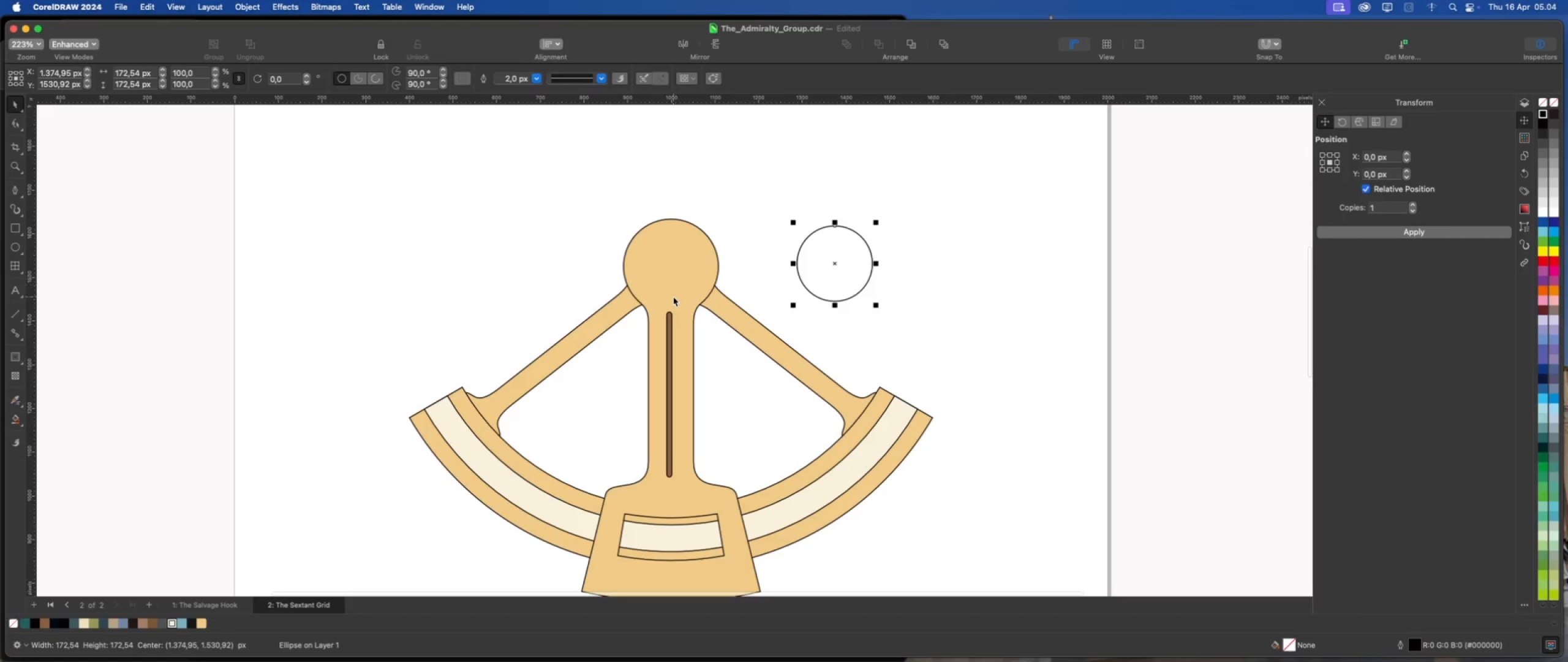 
left_click([673, 297])
 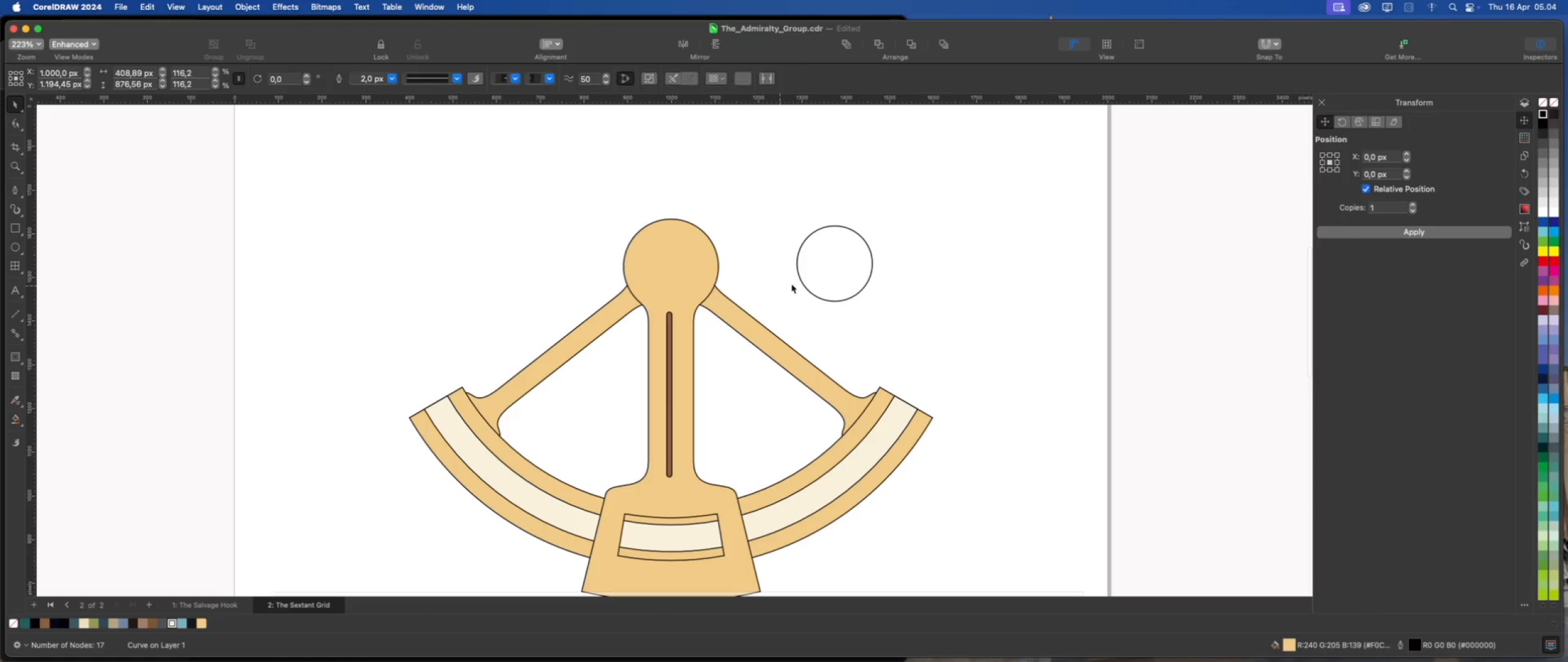 
double_click([838, 272])
 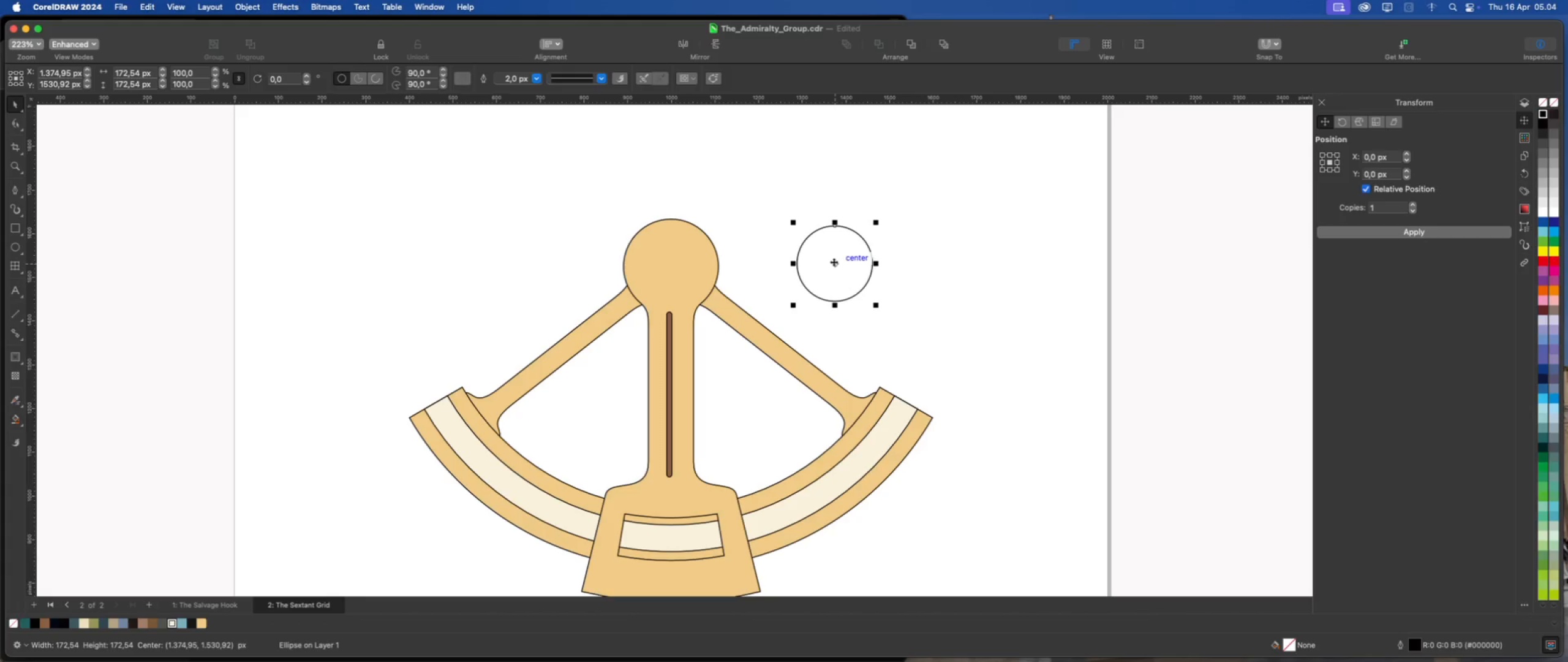 
left_click_drag(start_coordinate=[834, 264], to_coordinate=[827, 247])
 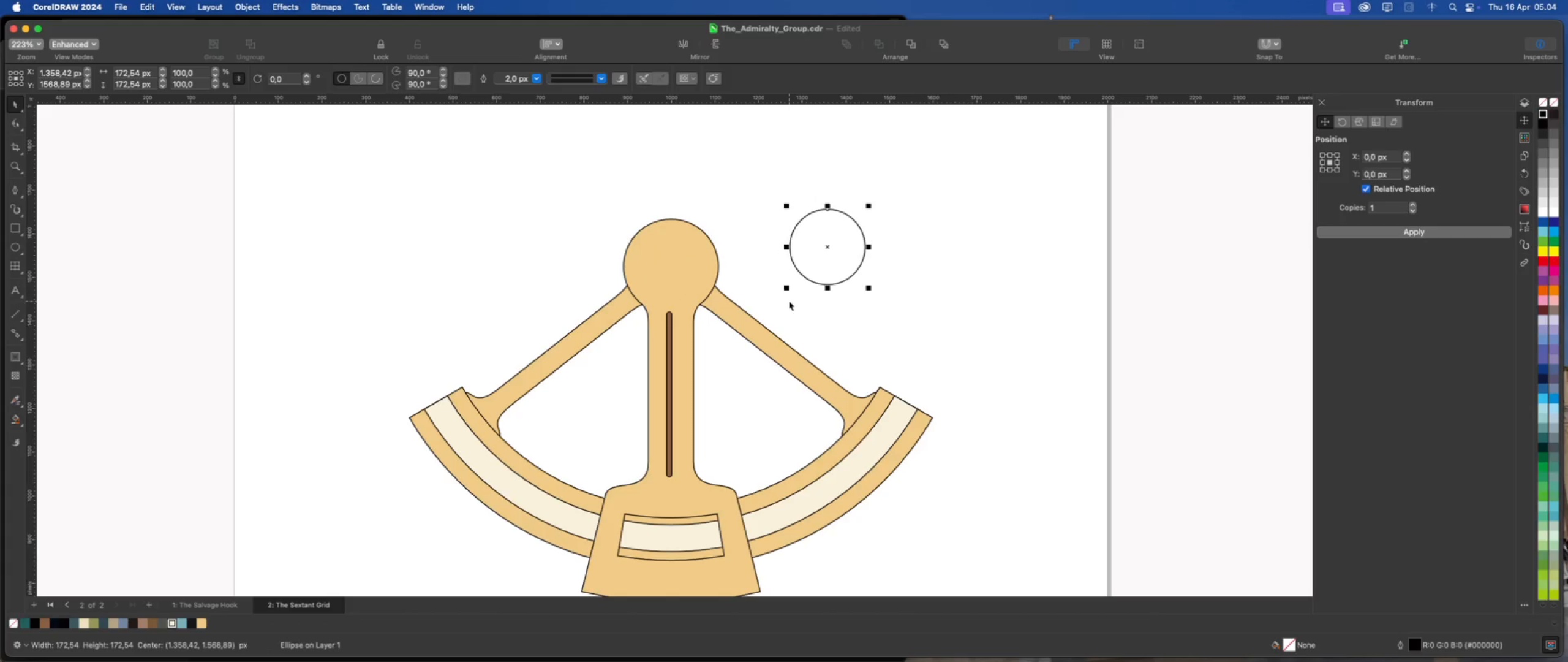 
key(Meta+Z)
 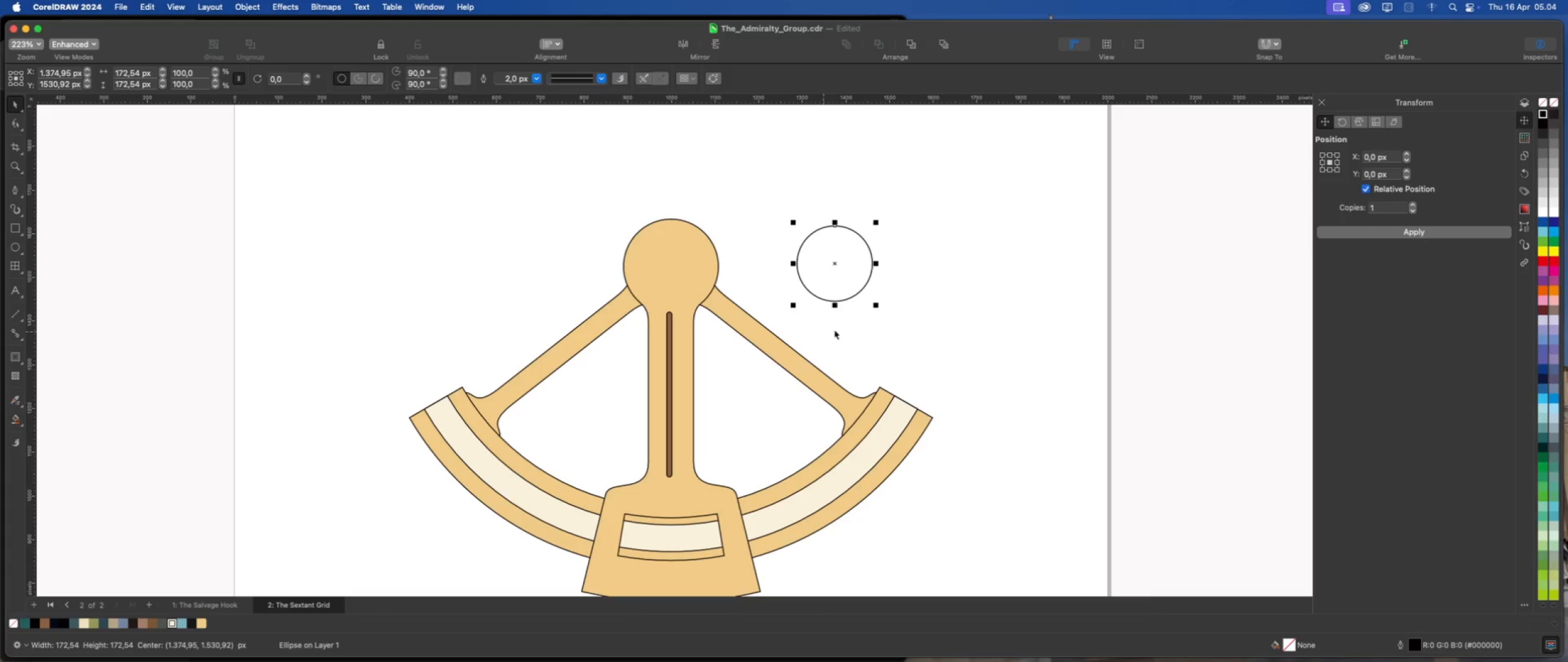 
key(Meta+Z)
 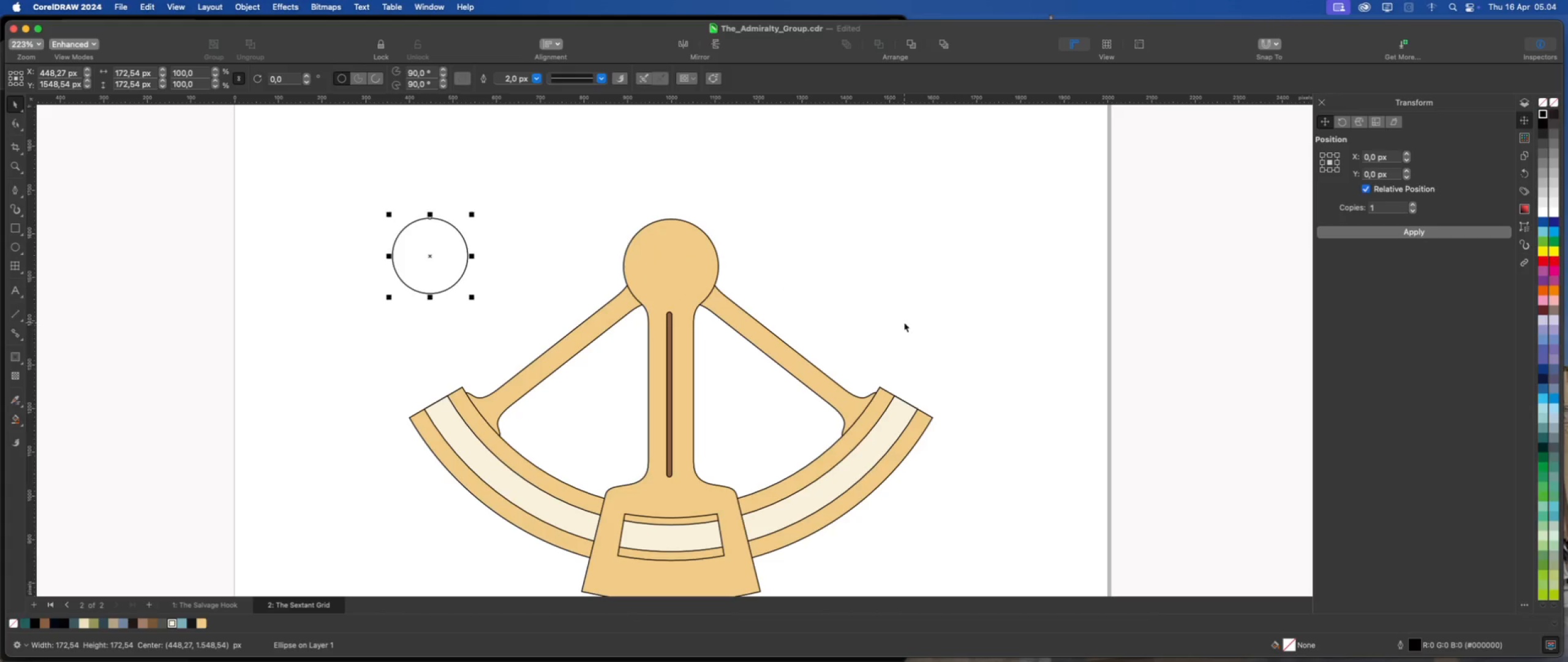 
key(Meta+Z)
 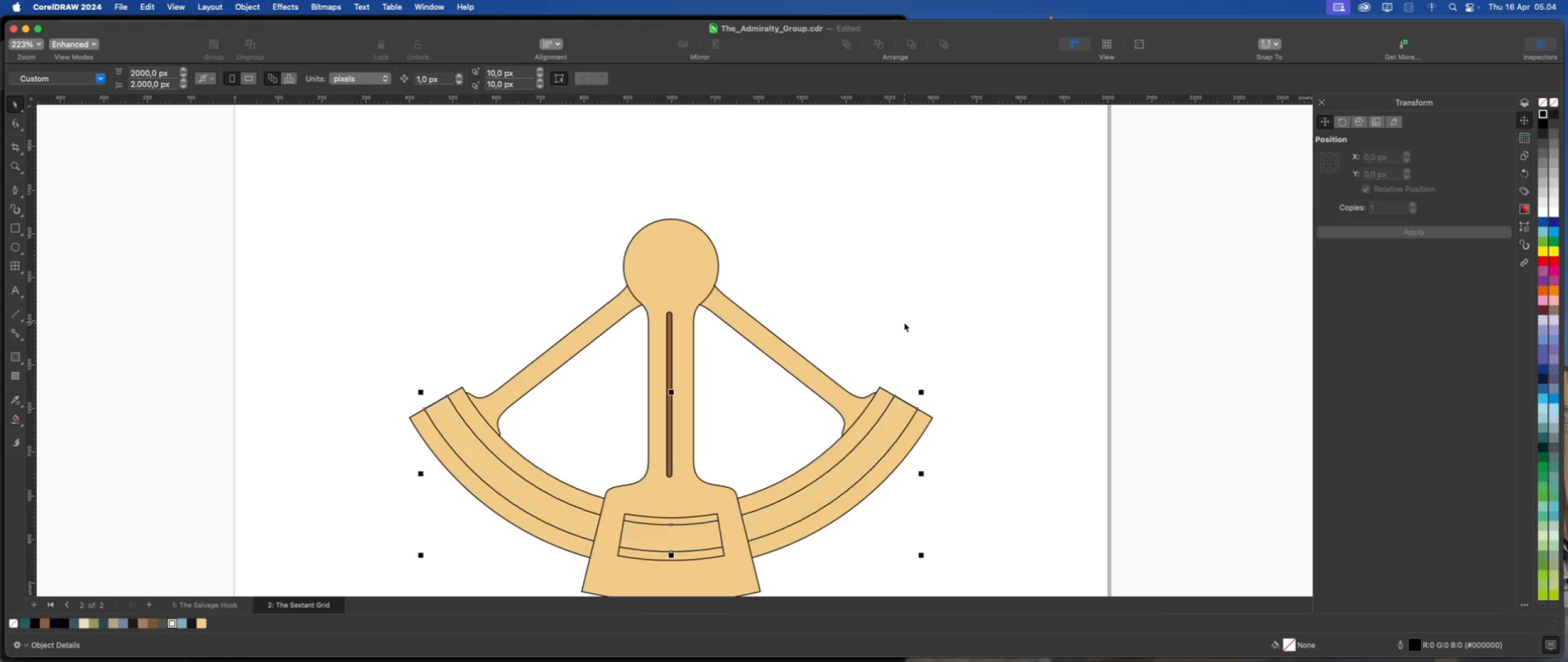 
key(Meta+Z)
 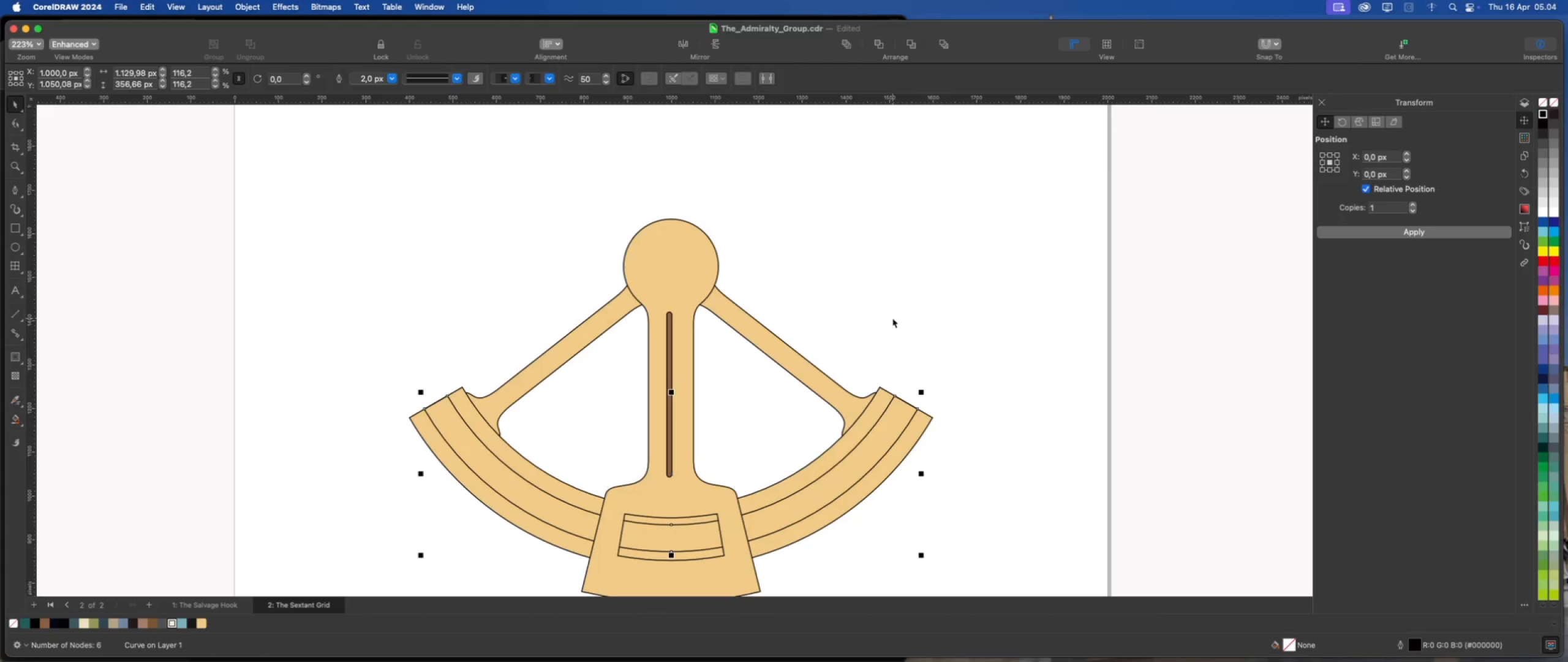 
key(Meta+Z)
 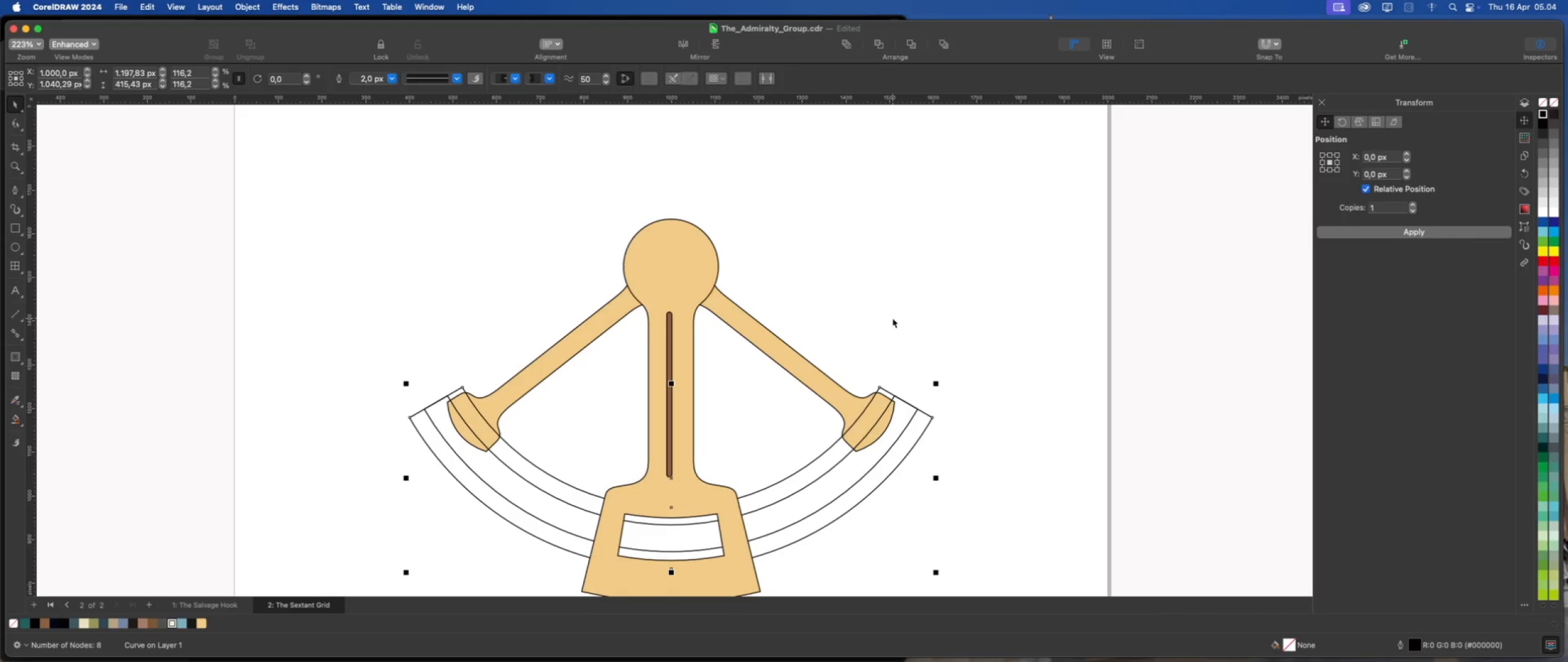 
key(Meta+Z)
 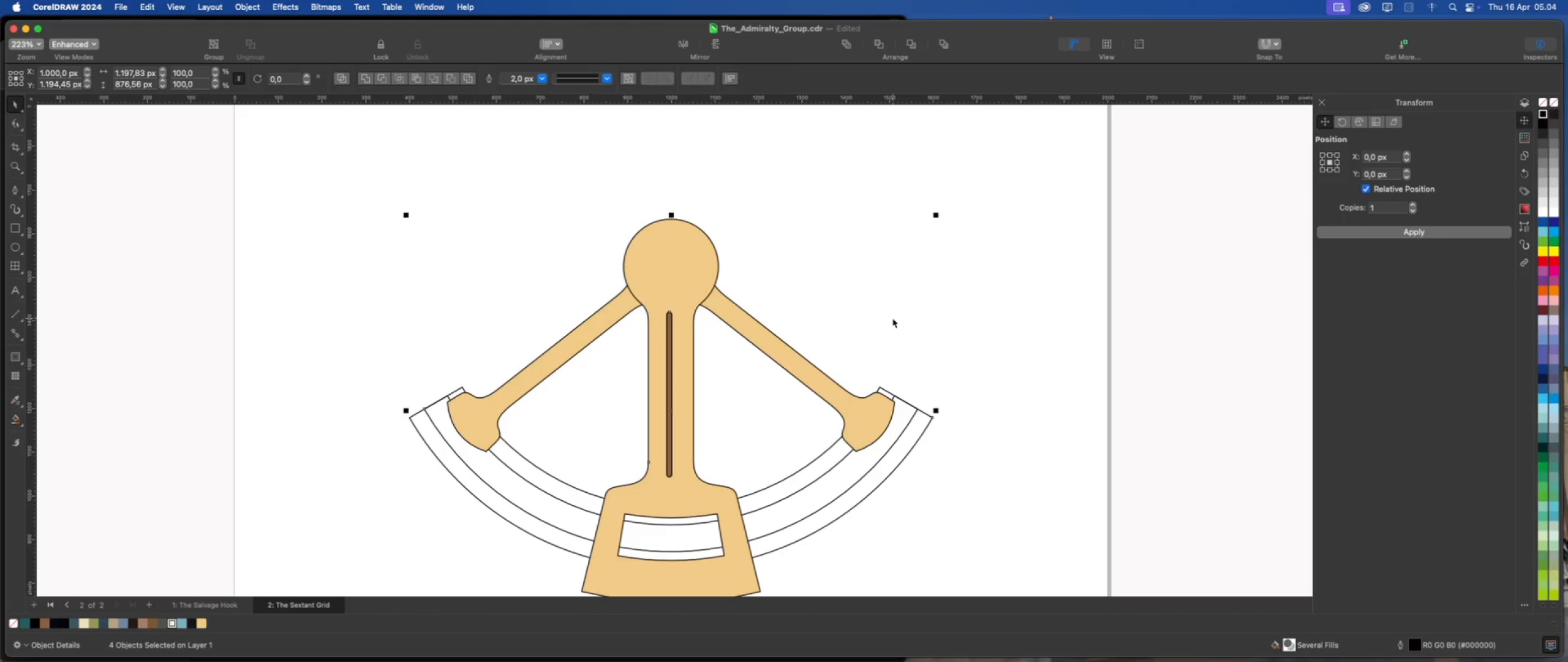 
key(Meta+Z)
 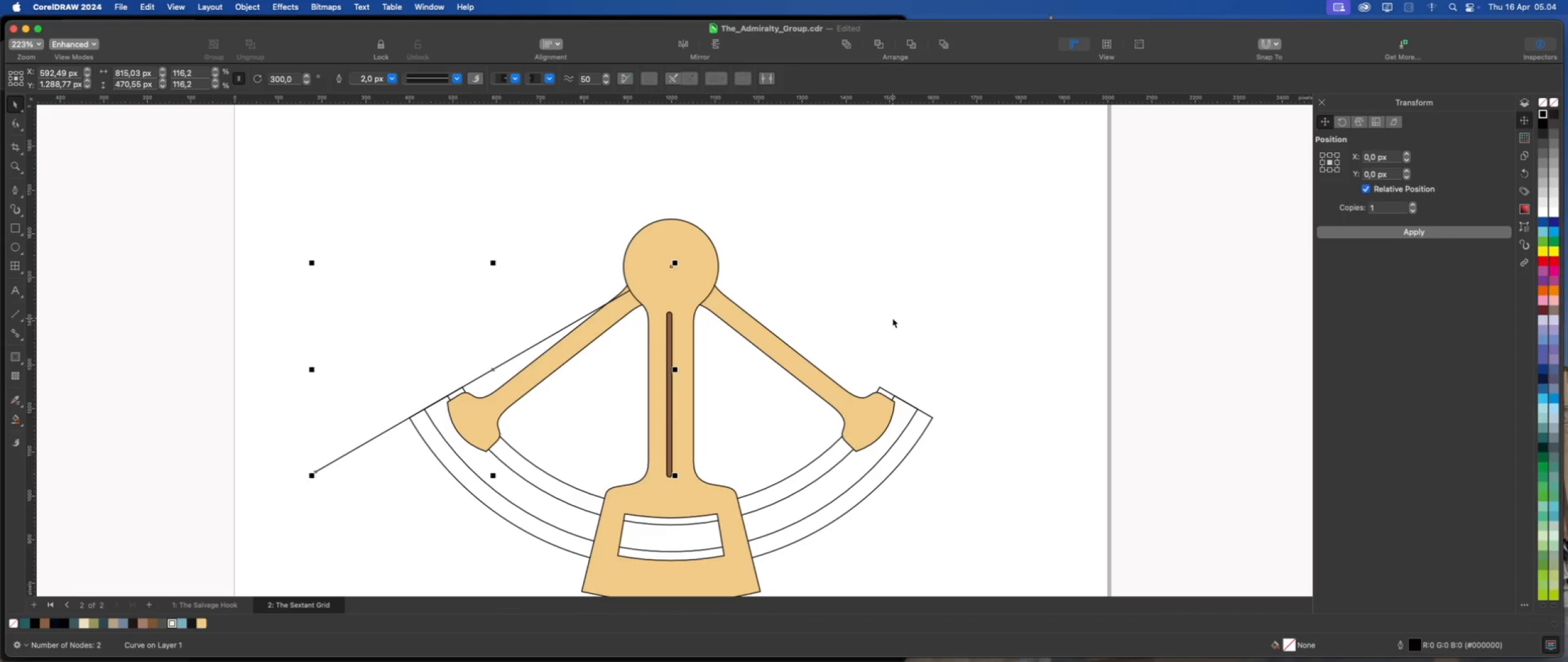 
key(Meta+Z)
 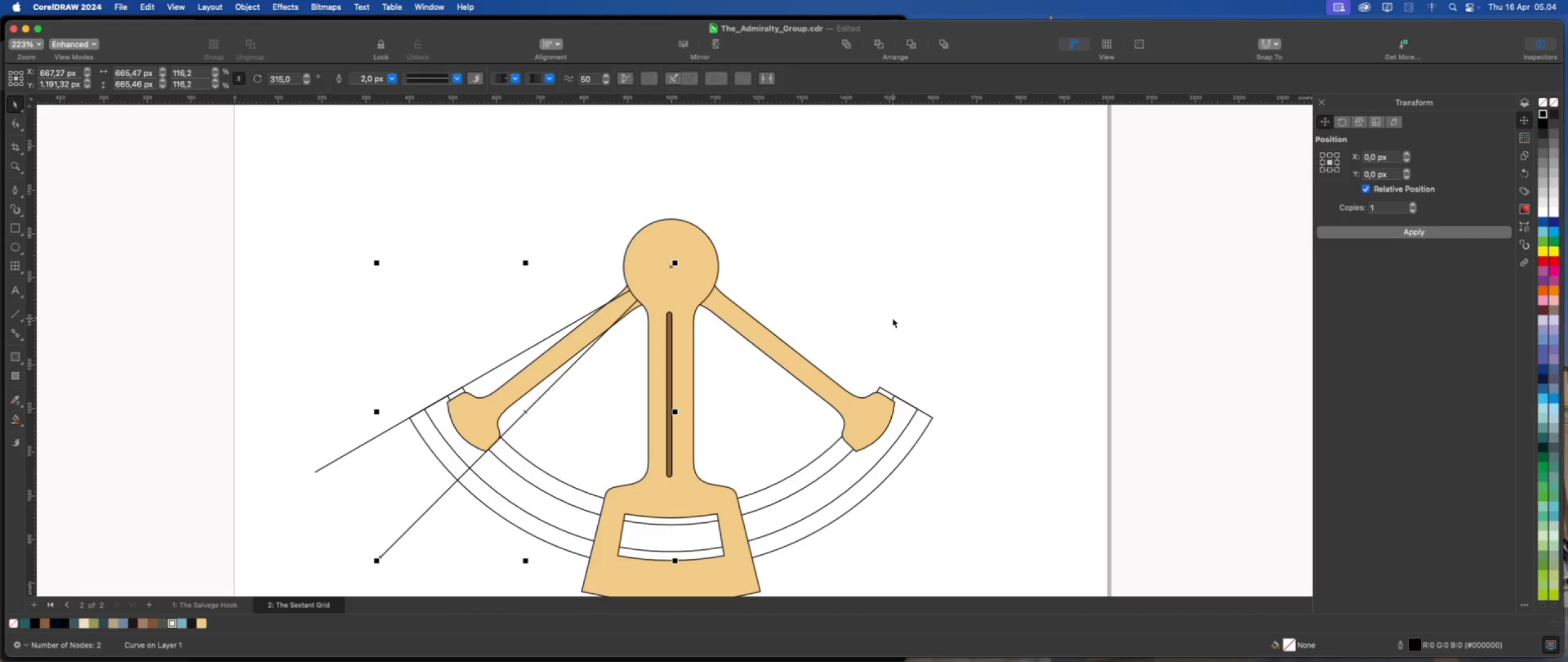 
key(Meta+Z)
 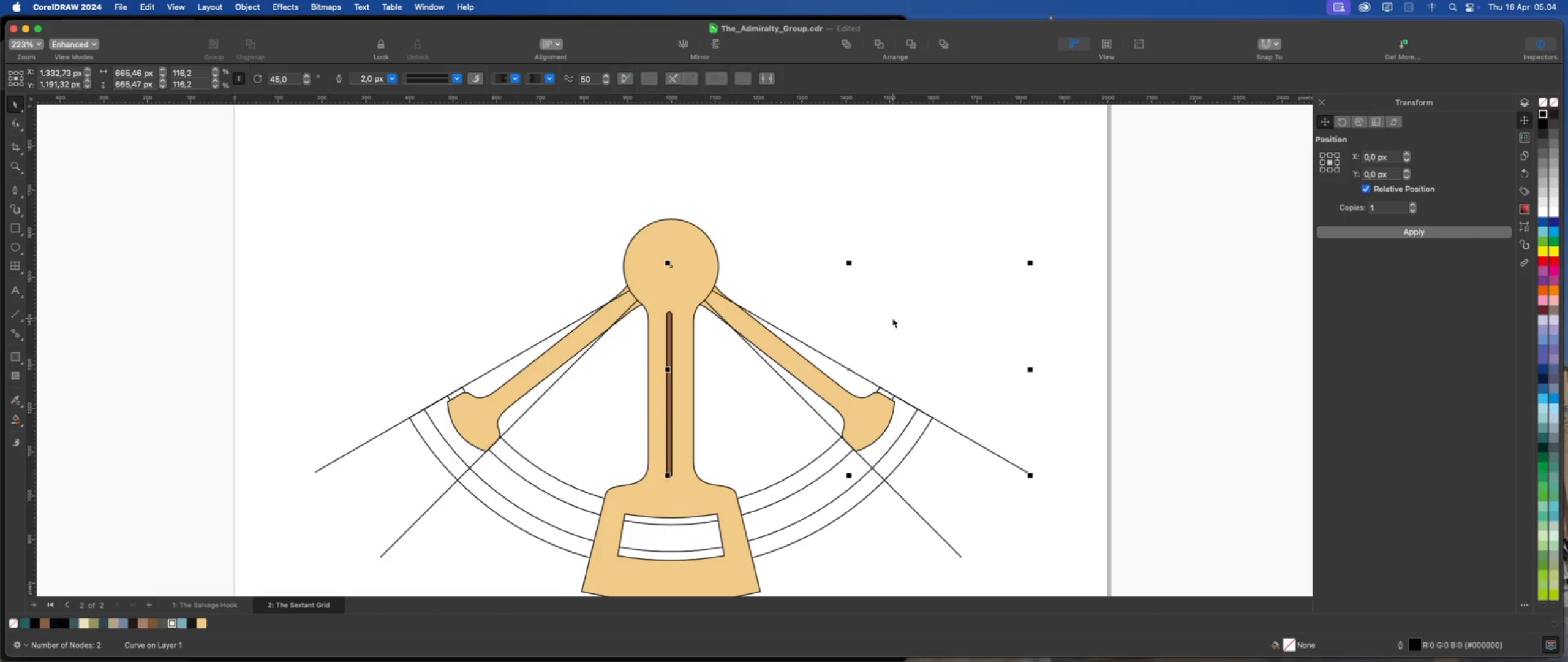 
key(Meta+Z)
 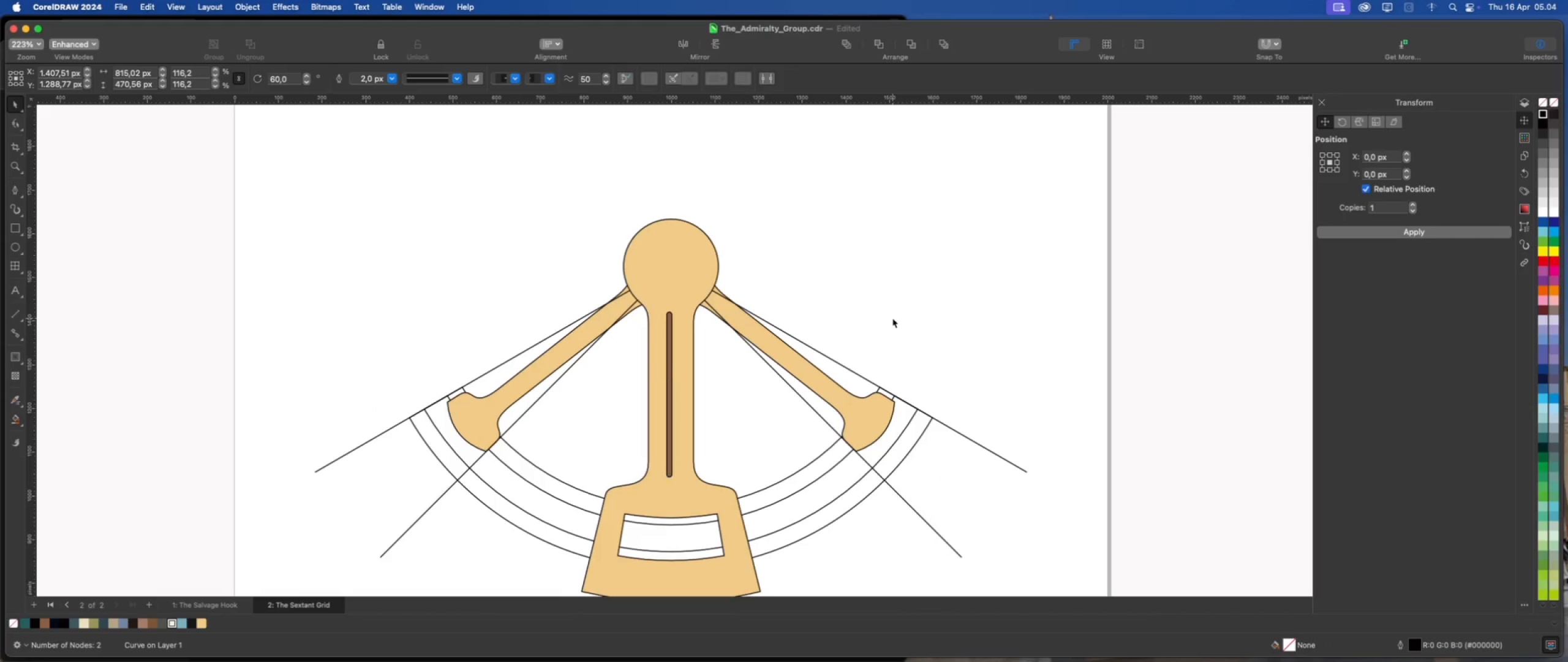 
left_click([892, 318])
 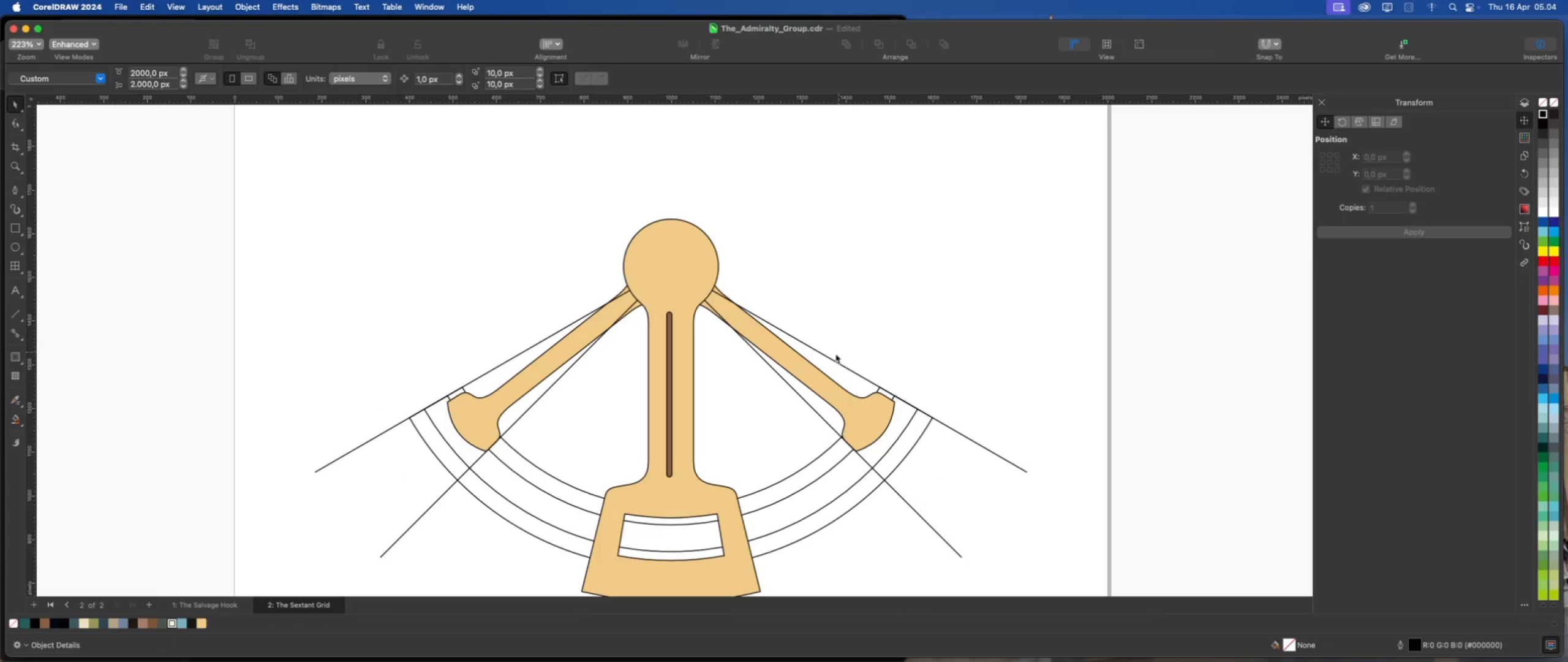 
scroll: coordinate [712, 420], scroll_direction: down, amount: 3.0
 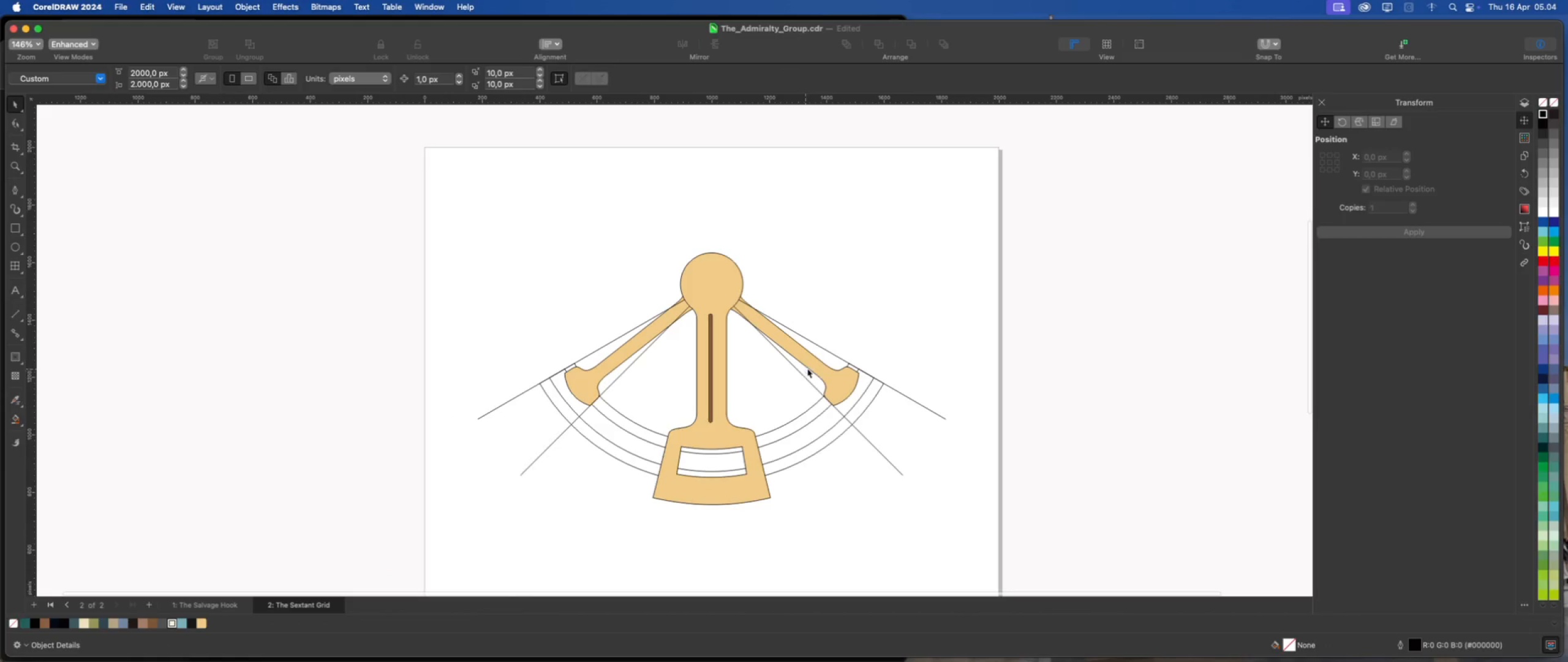 
left_click([812, 364])
 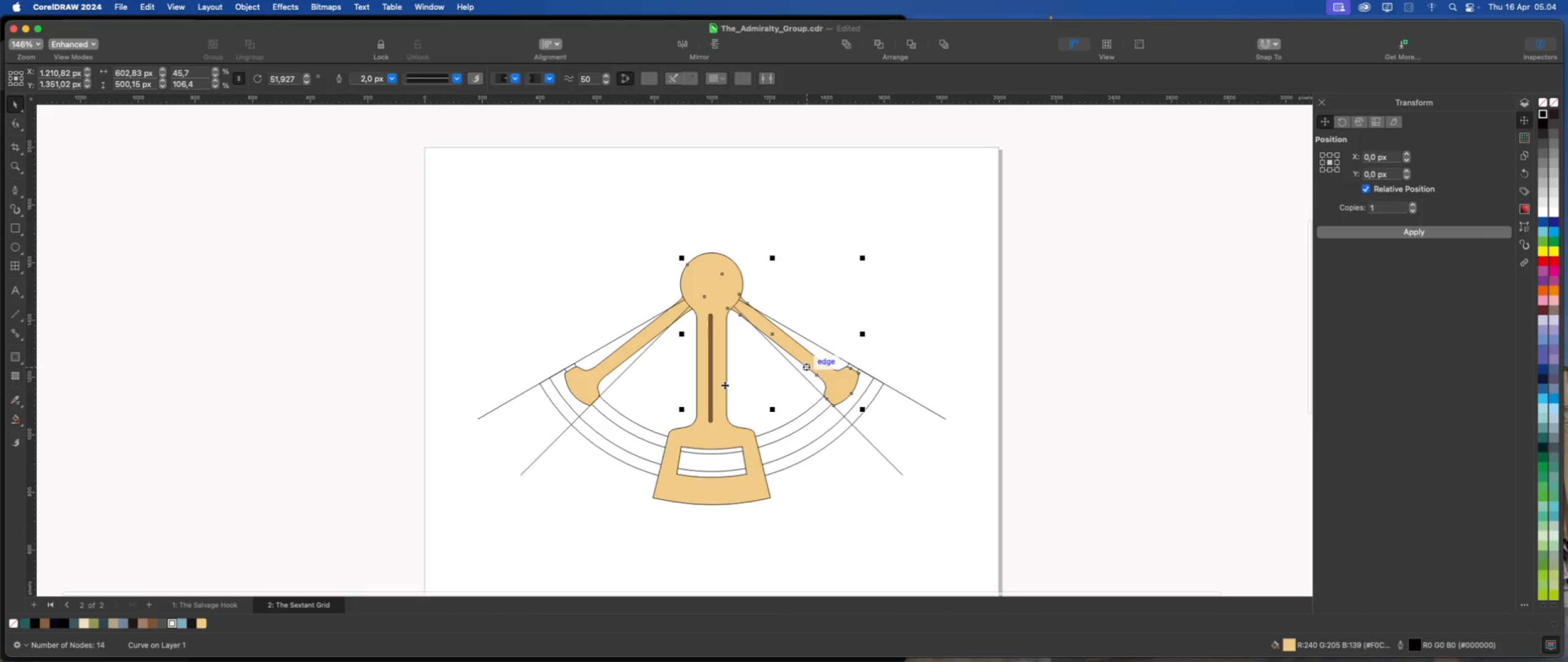 
hold_key(key=ShiftLeft, duration=0.9)
left_click([601, 367])
 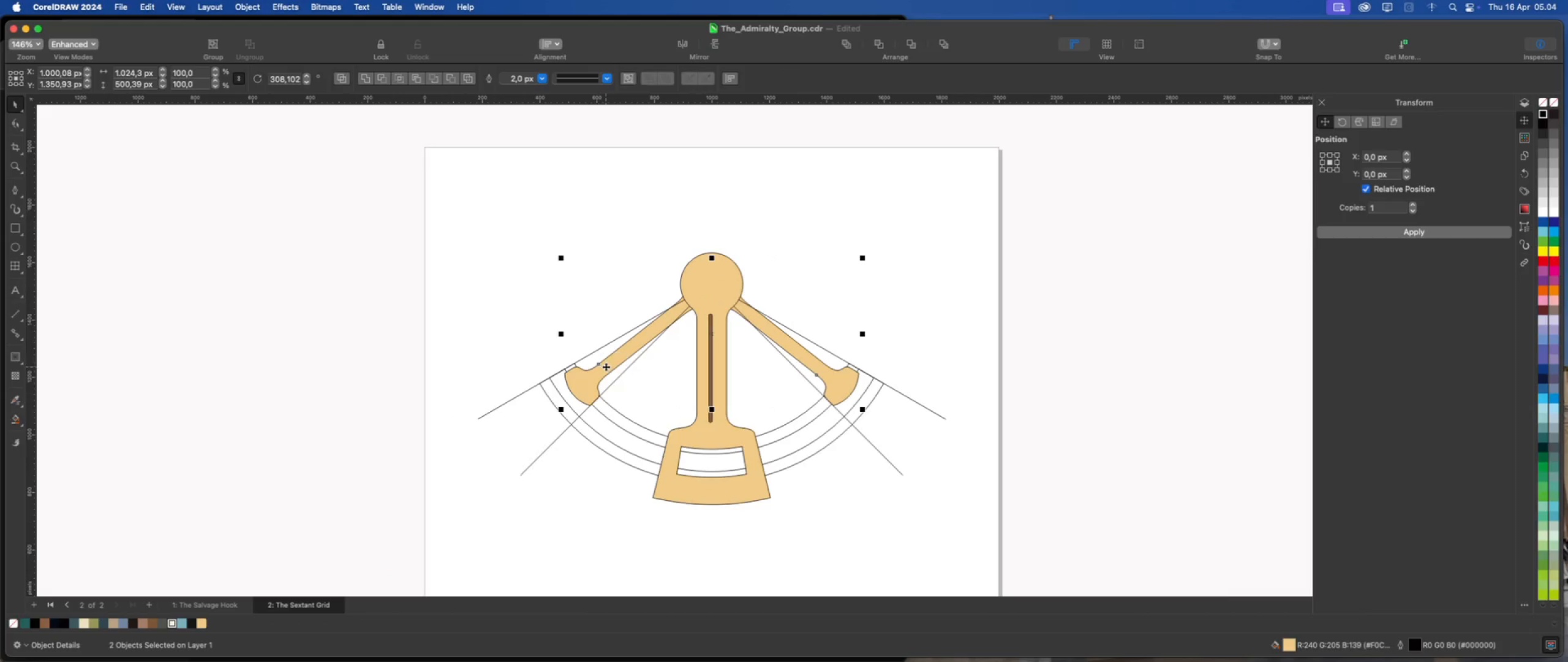 
right_click([606, 367])
 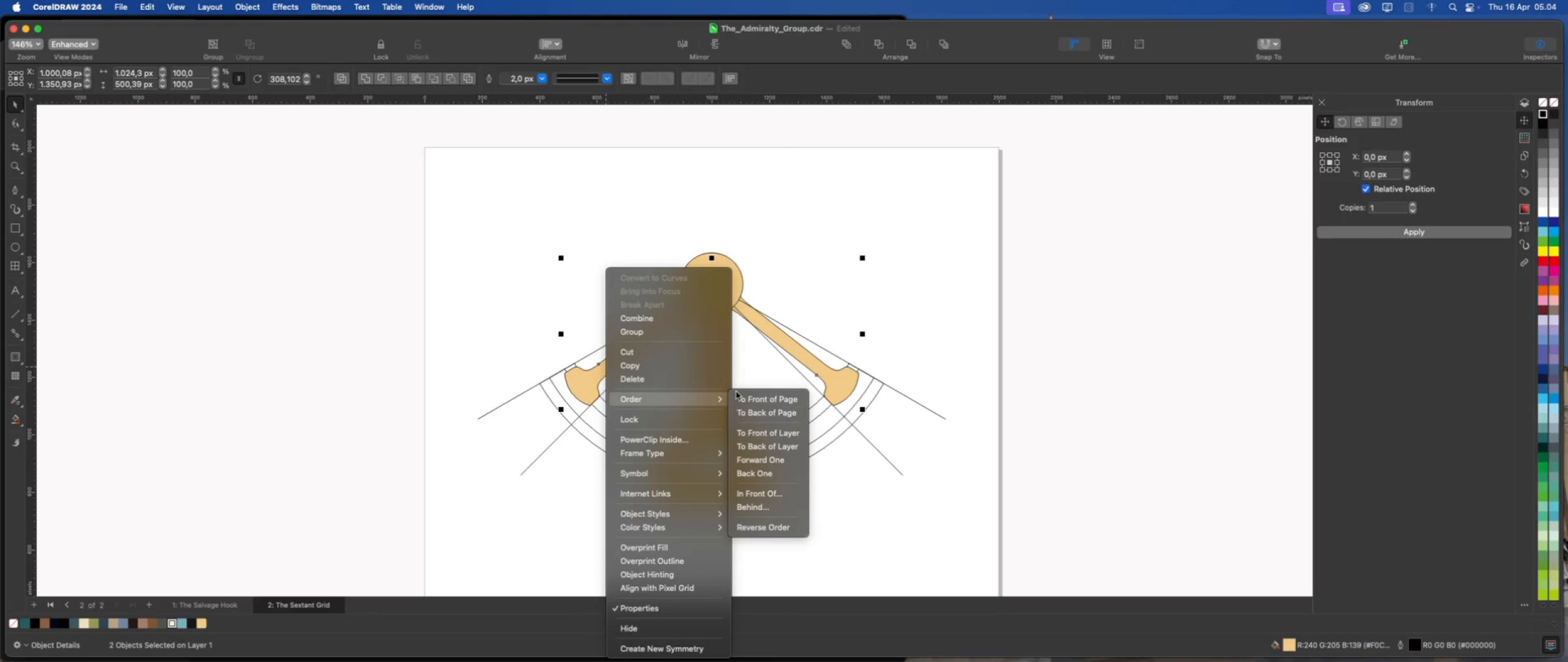 
left_click([752, 411])
 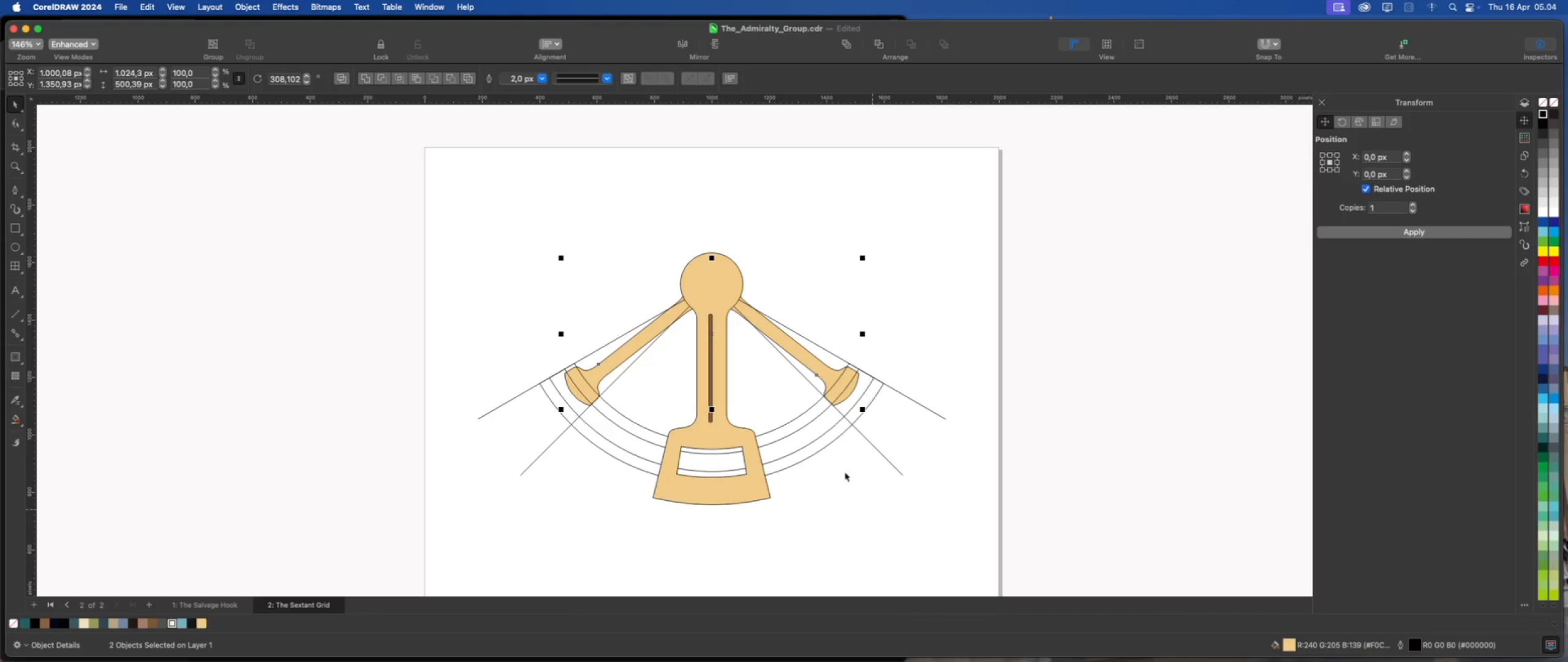 
scroll: coordinate [729, 409], scroll_direction: up, amount: 1.0
 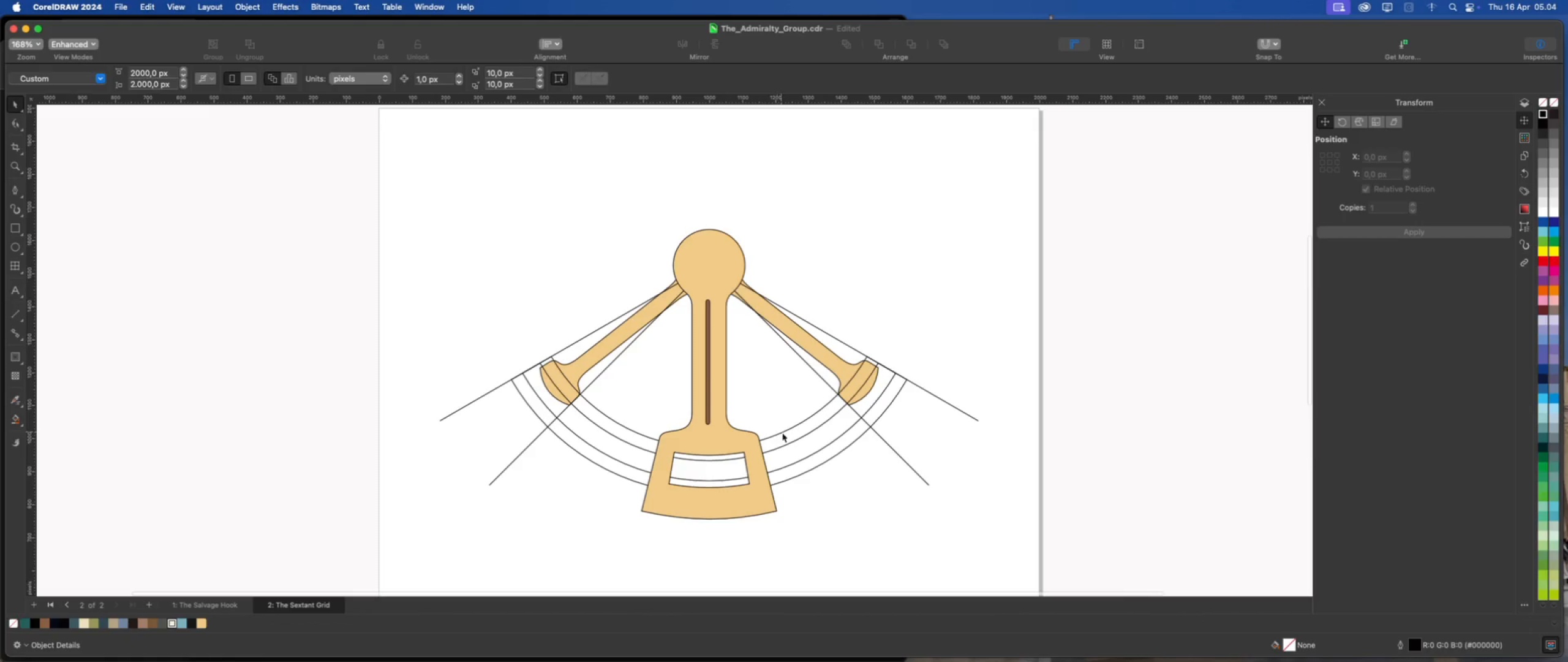 
left_click([785, 433])
 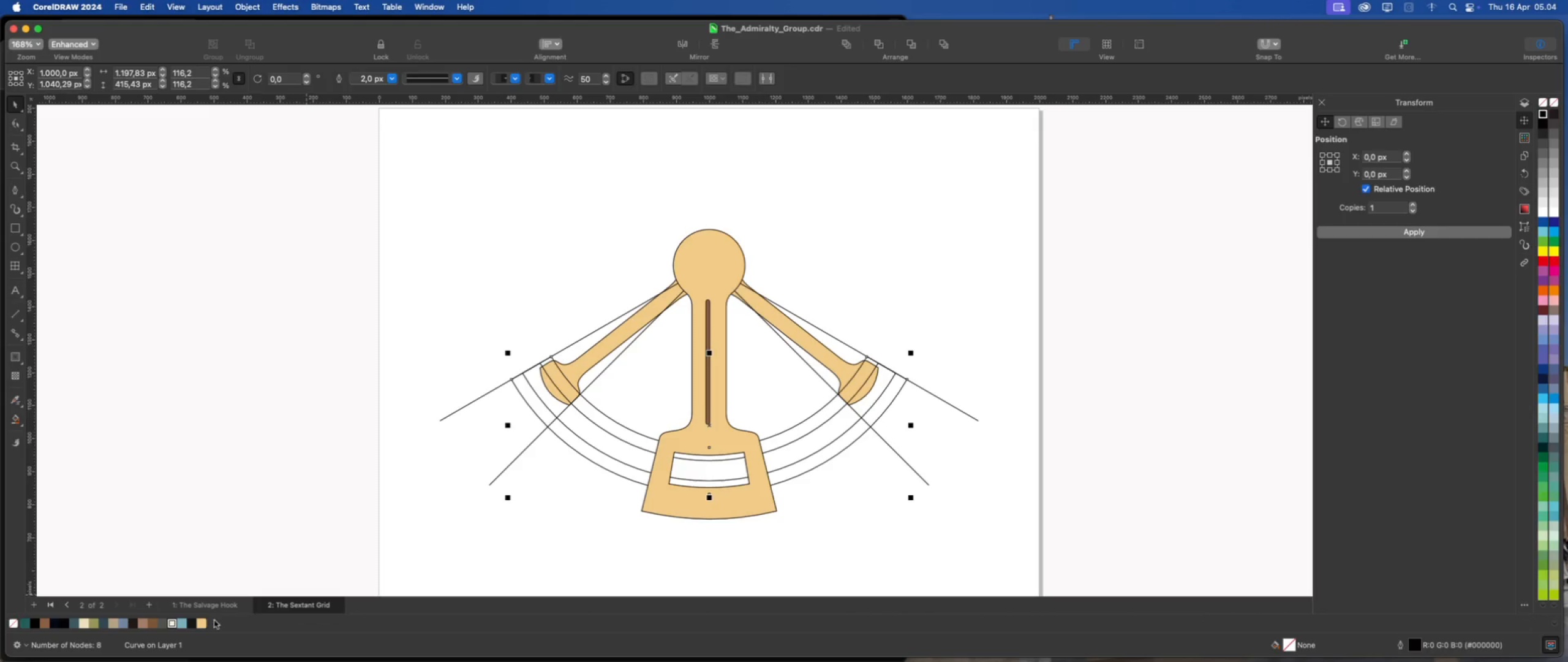 
left_click([201, 624])
 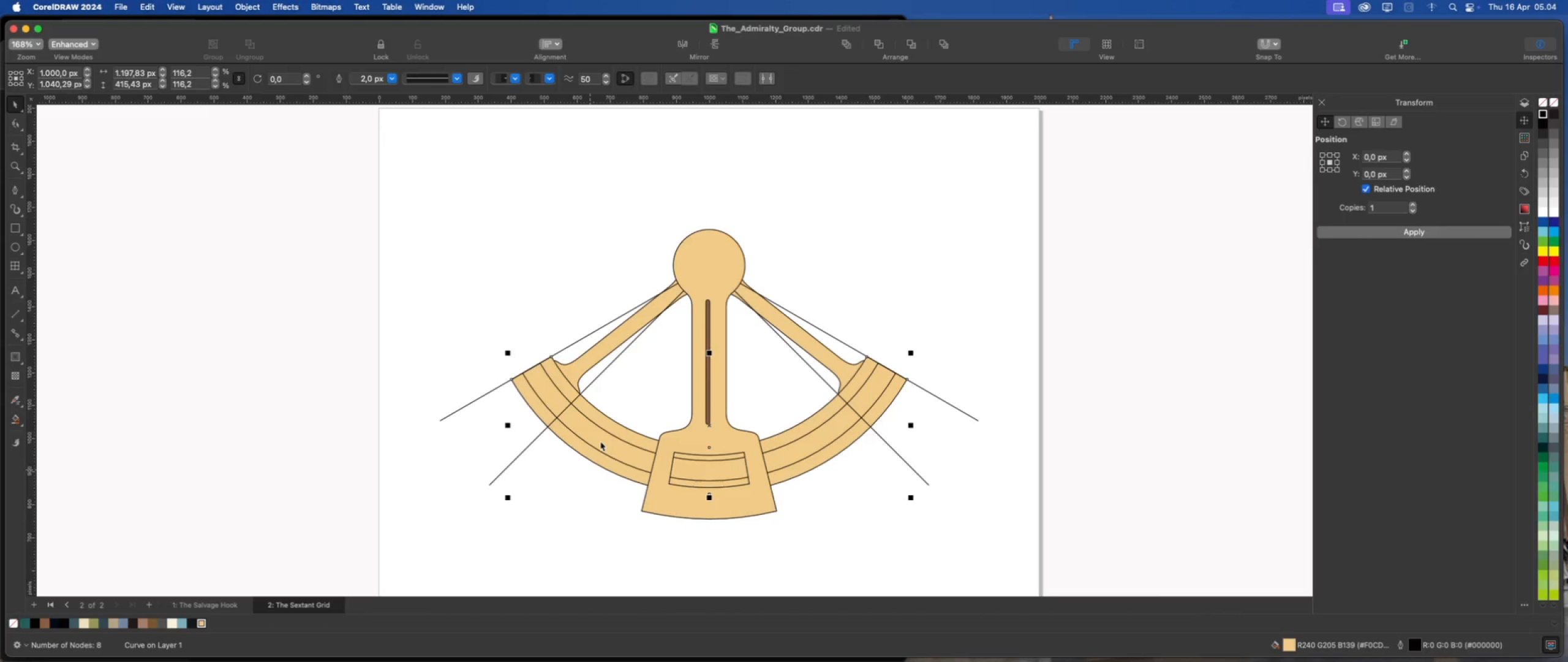 
left_click([601, 439])
 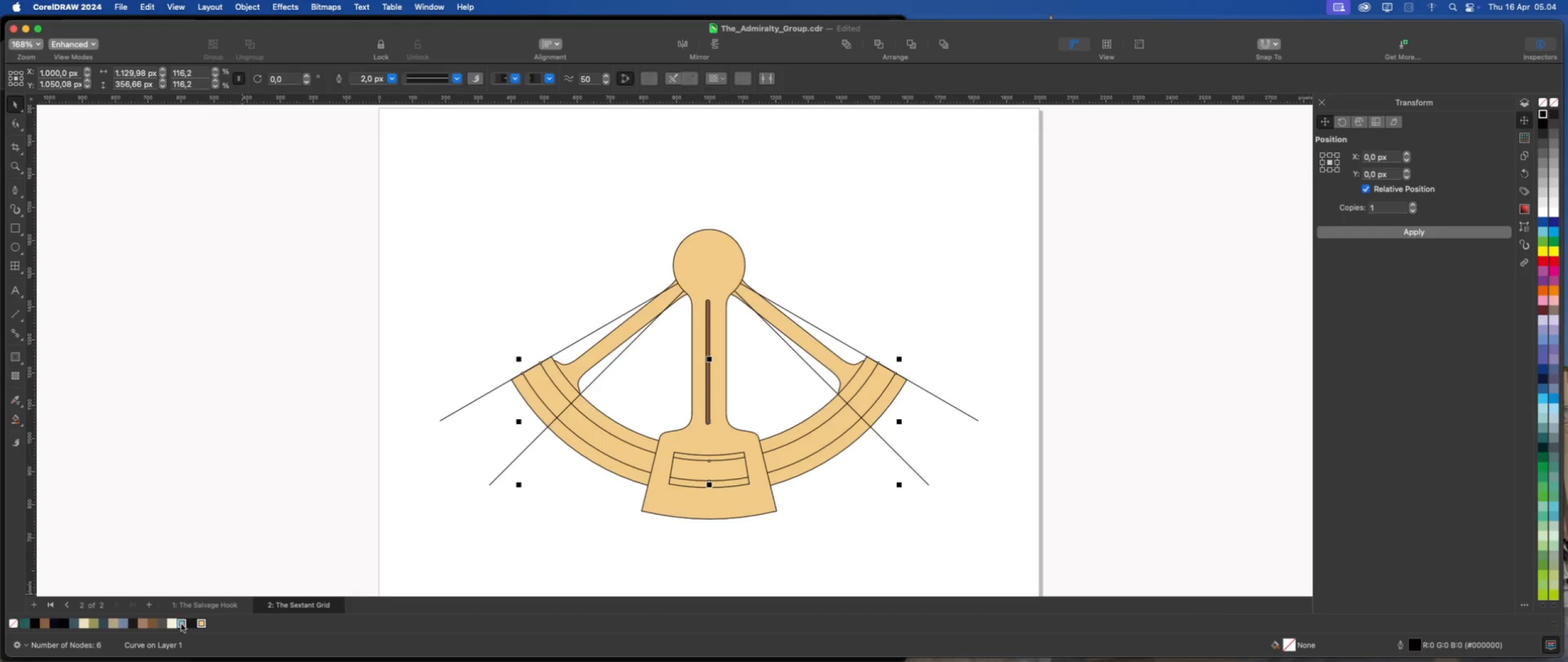 
left_click([172, 626])
 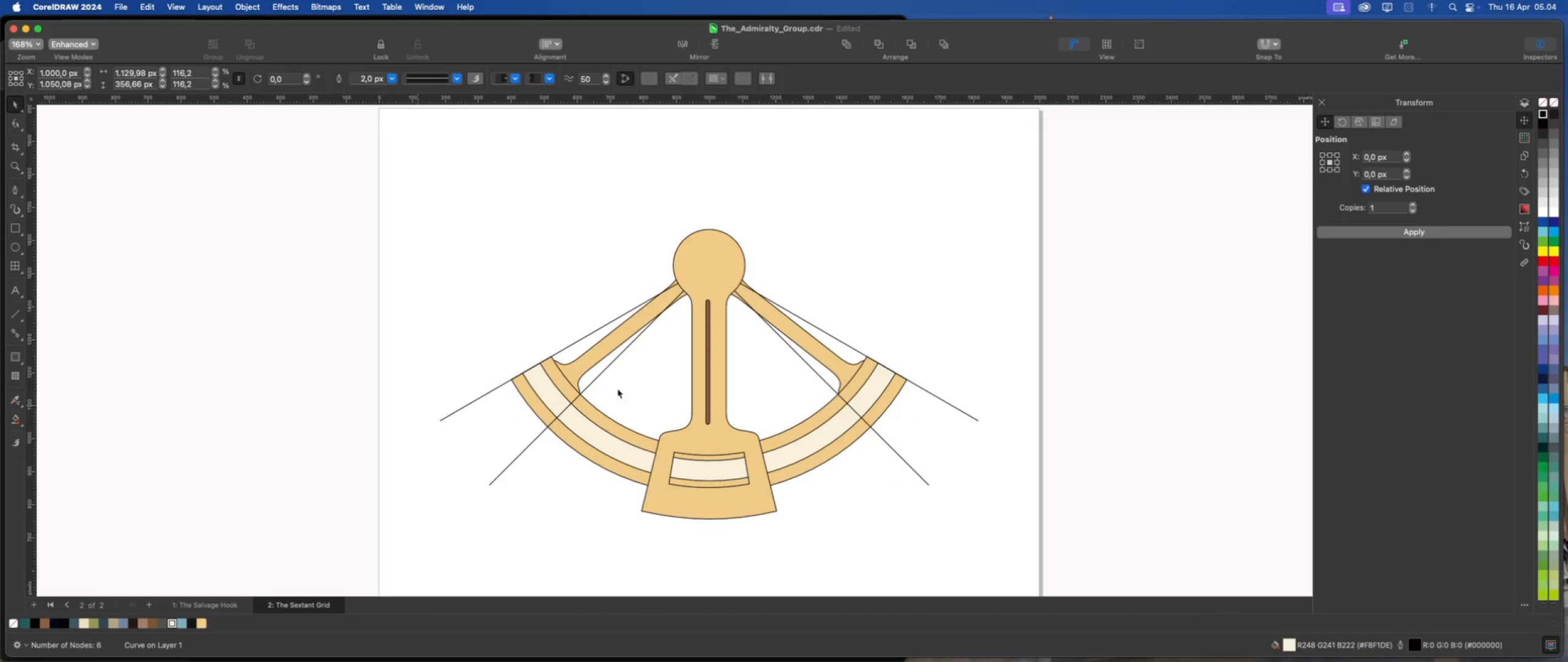 
scroll: coordinate [662, 351], scroll_direction: up, amount: 1.0
 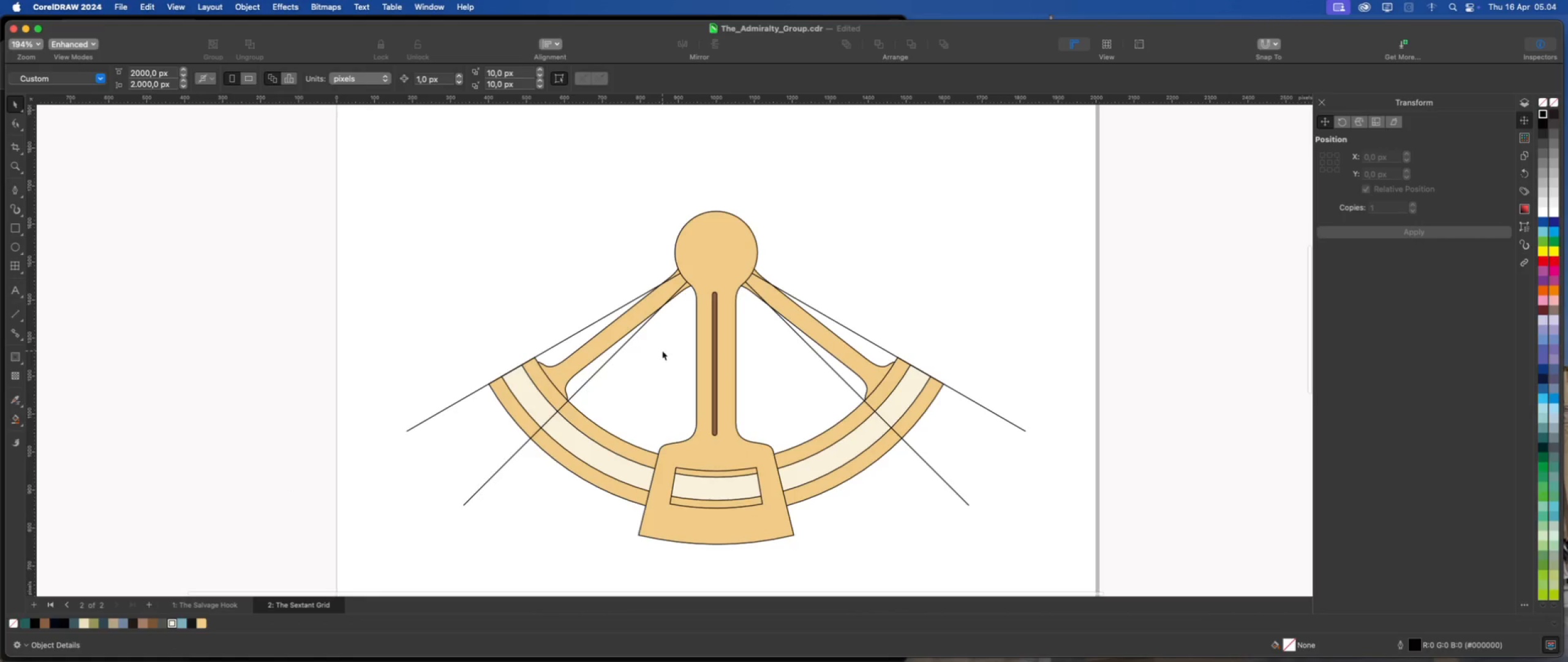 
scroll: coordinate [713, 370], scroll_direction: none, amount: 0.0
 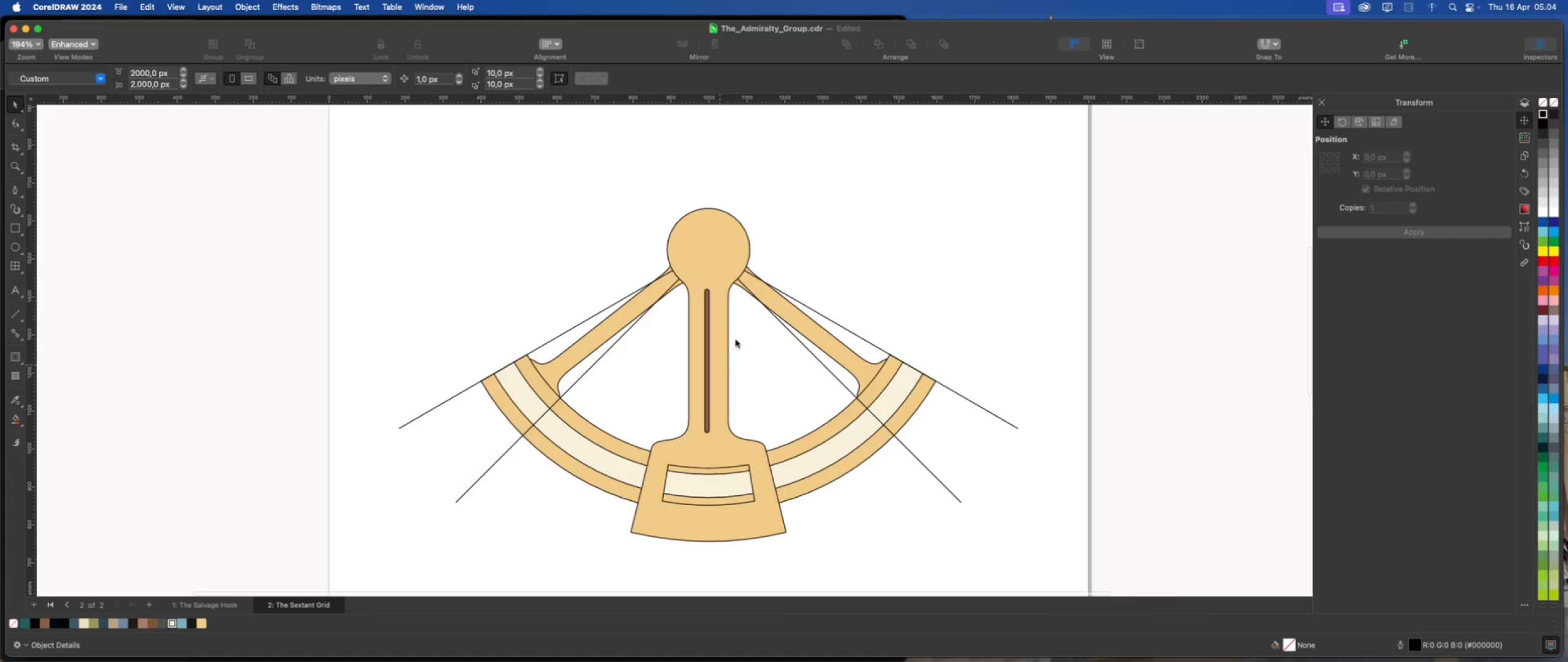 
scroll: coordinate [736, 338], scroll_direction: up, amount: 1.0
 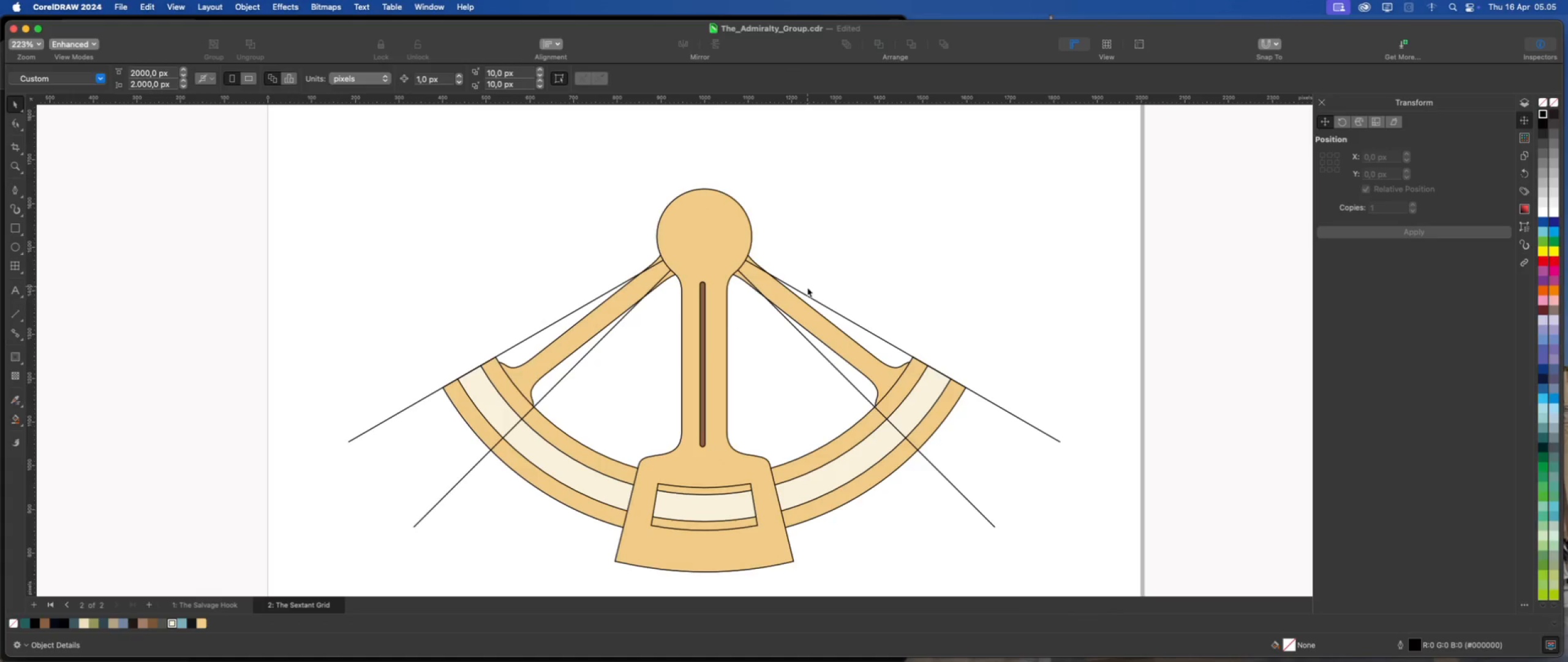 
left_click([810, 296])
 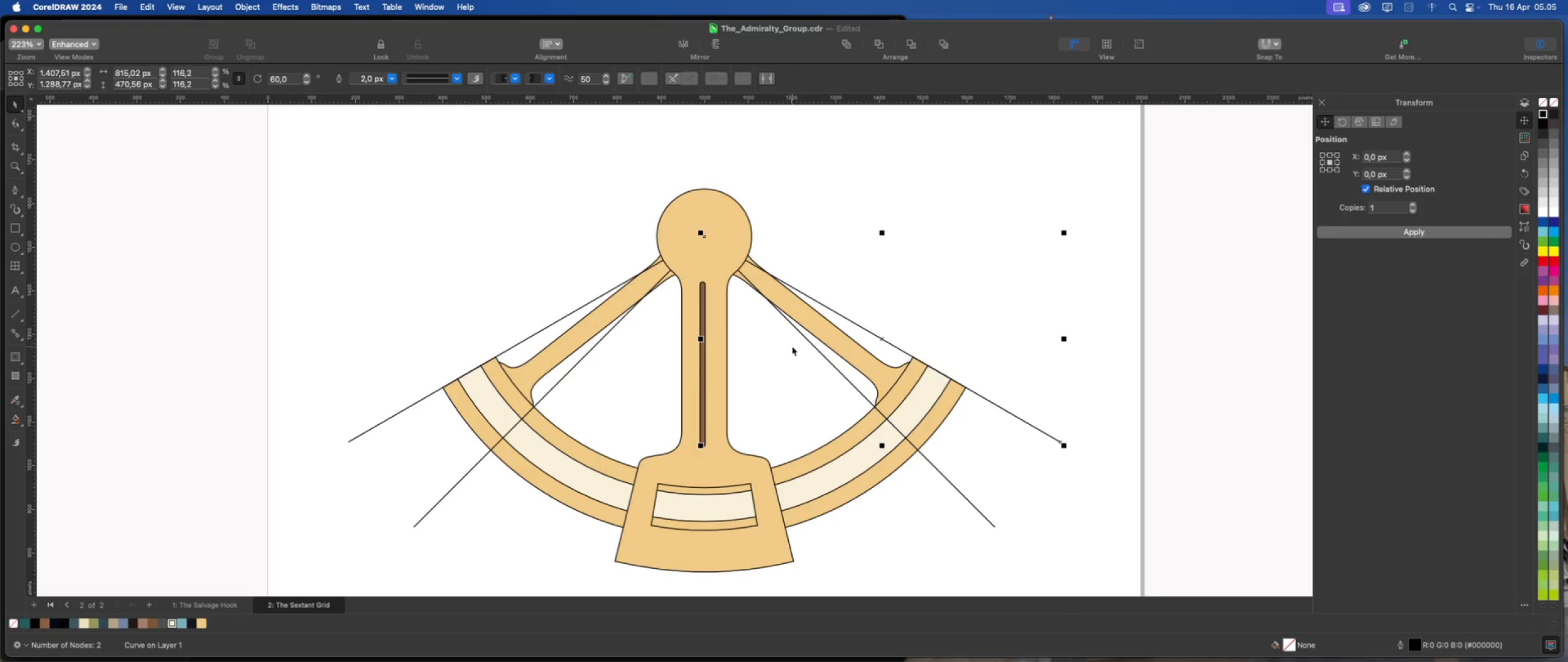 
hold_key(key=ShiftLeft, duration=4.92)
left_click([811, 344])
 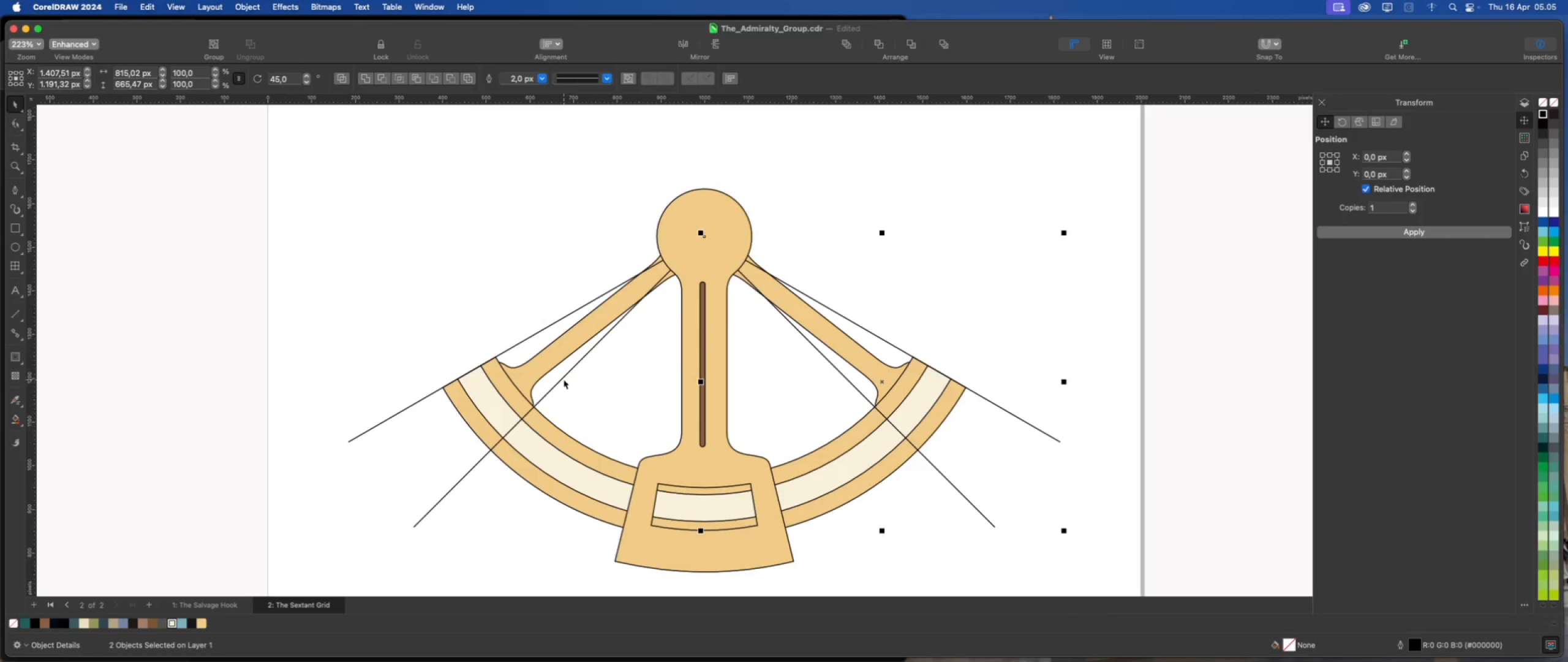 
left_click([563, 378])
 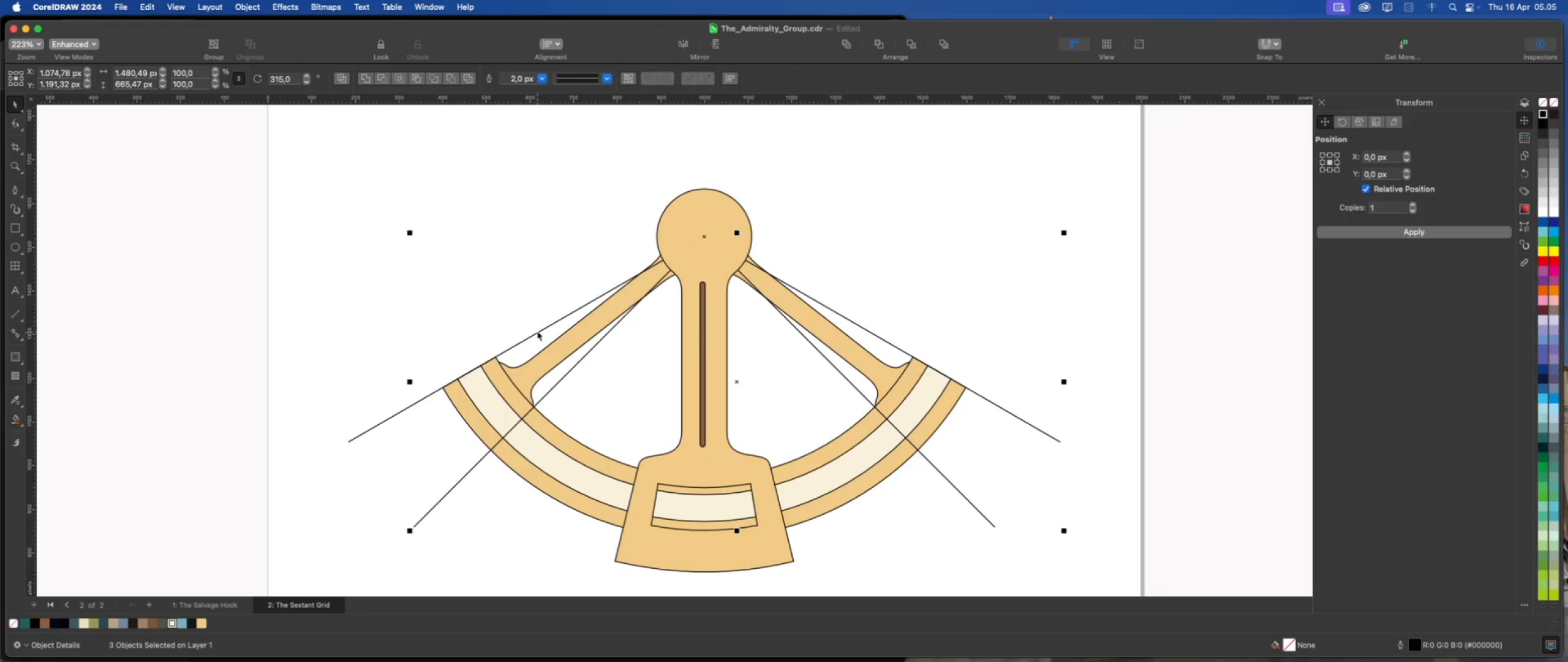 
left_click([537, 330])
 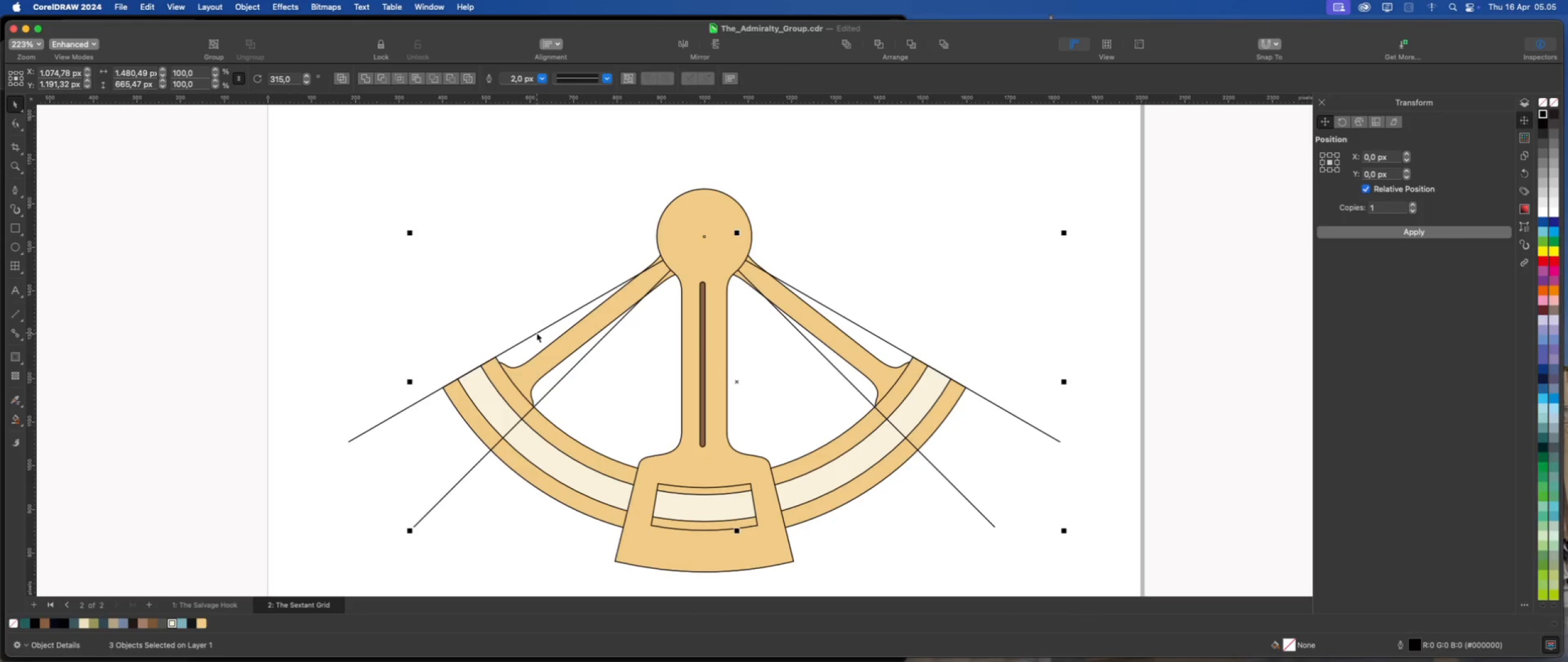 
left_click([537, 333])
 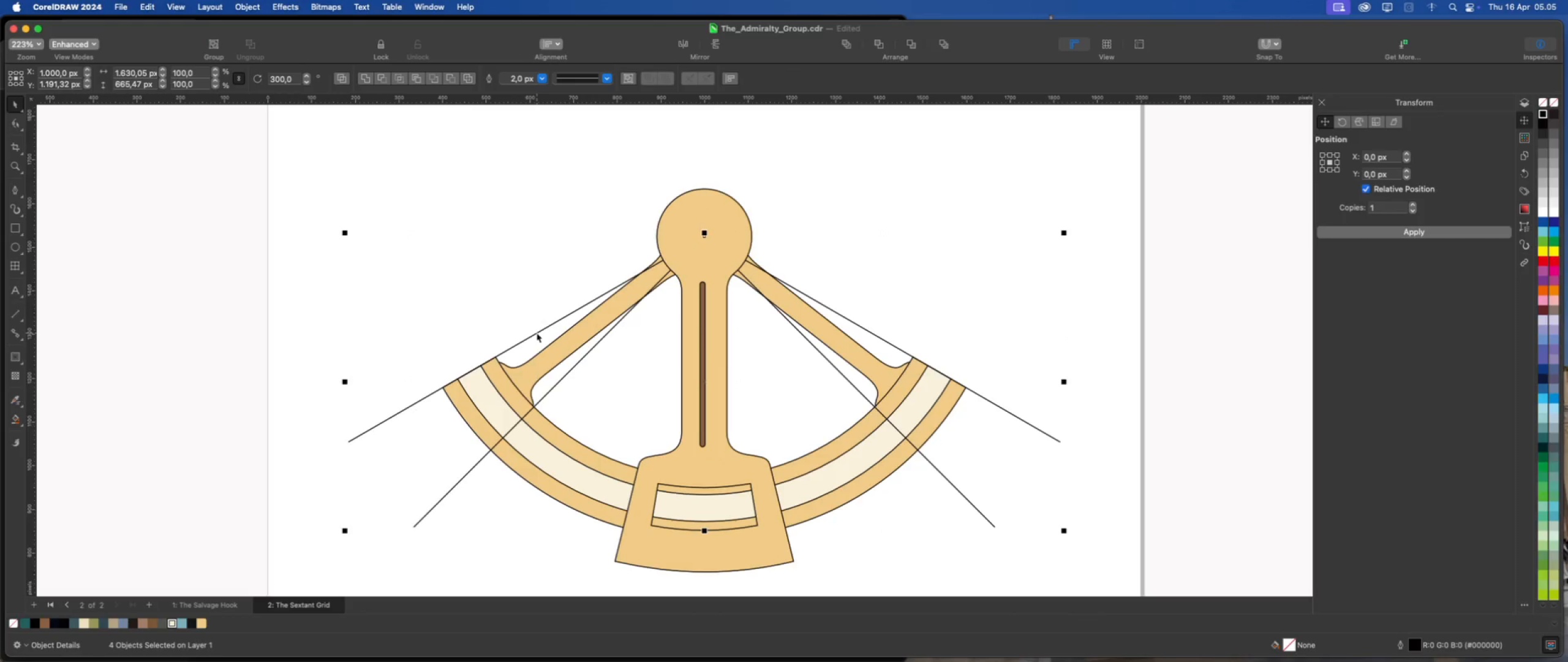 
right_click([537, 333])
 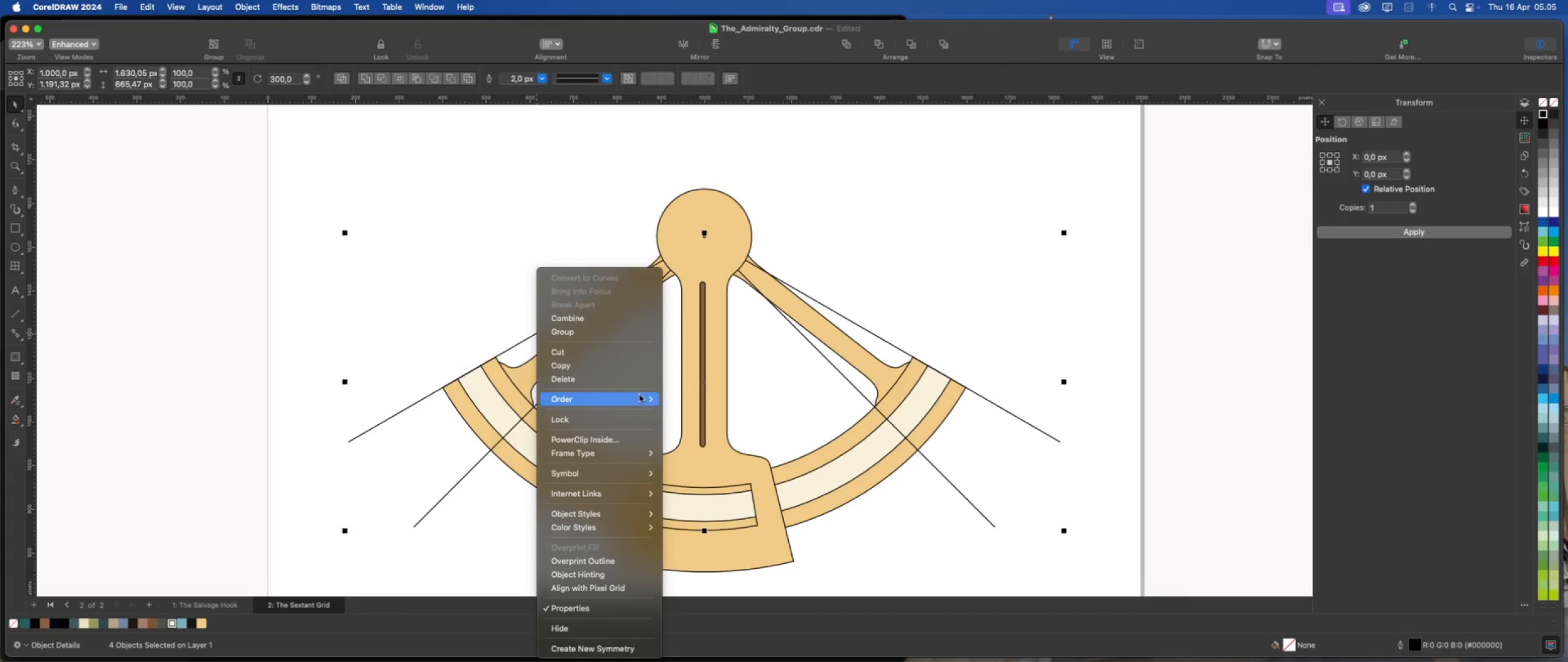 
left_click([677, 400])
 